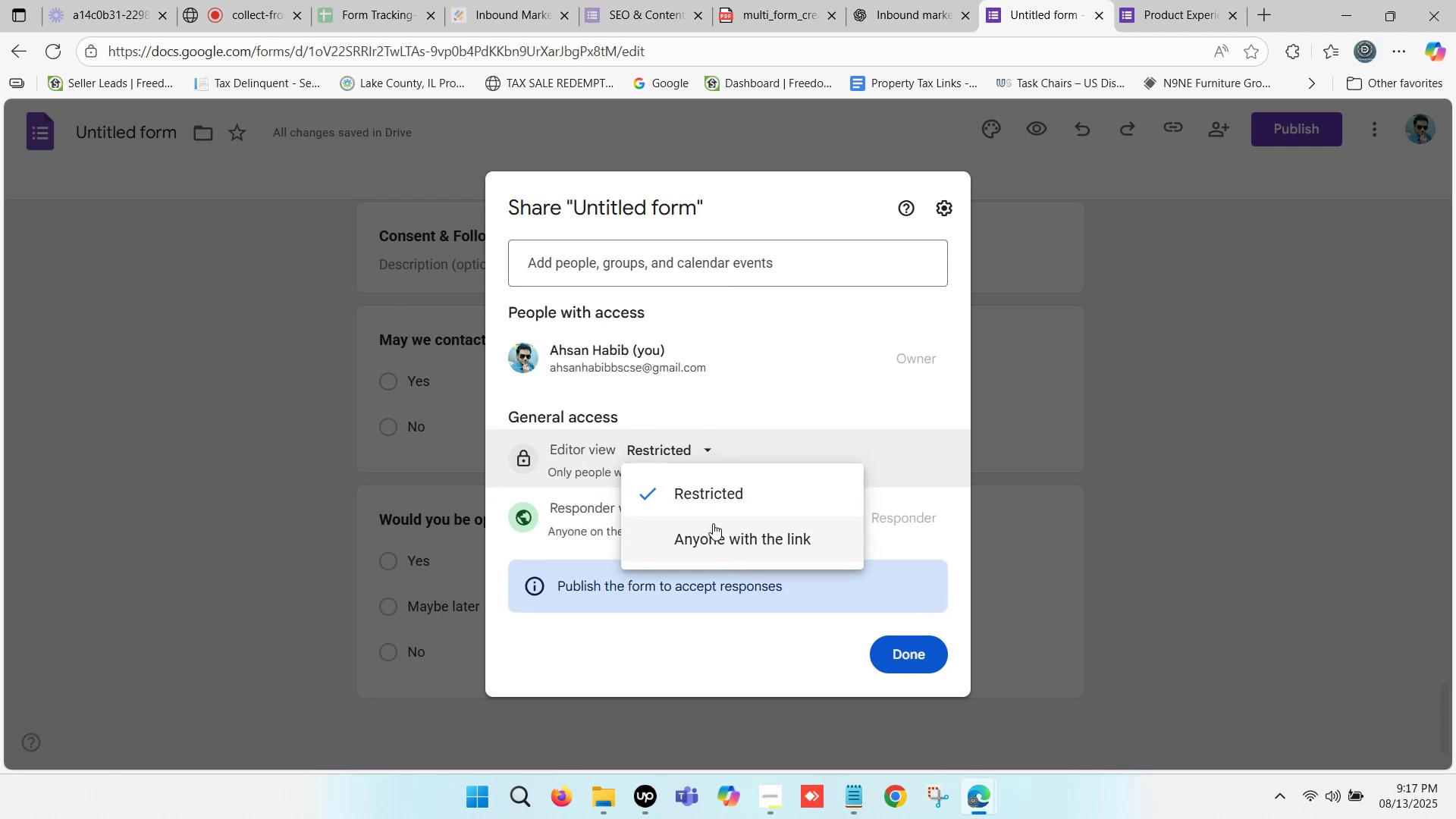 
left_click([713, 532])
 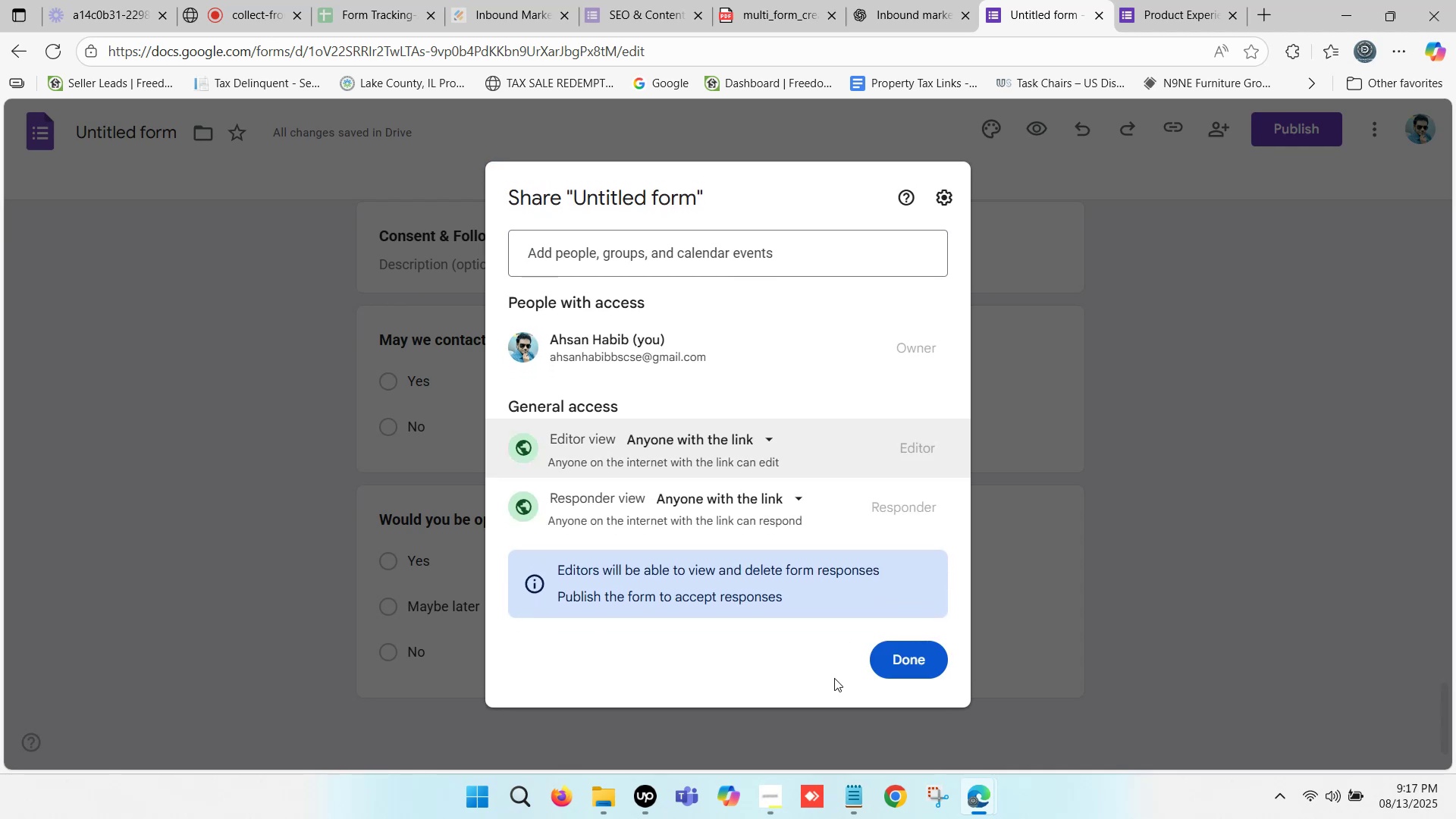 
left_click([918, 662])
 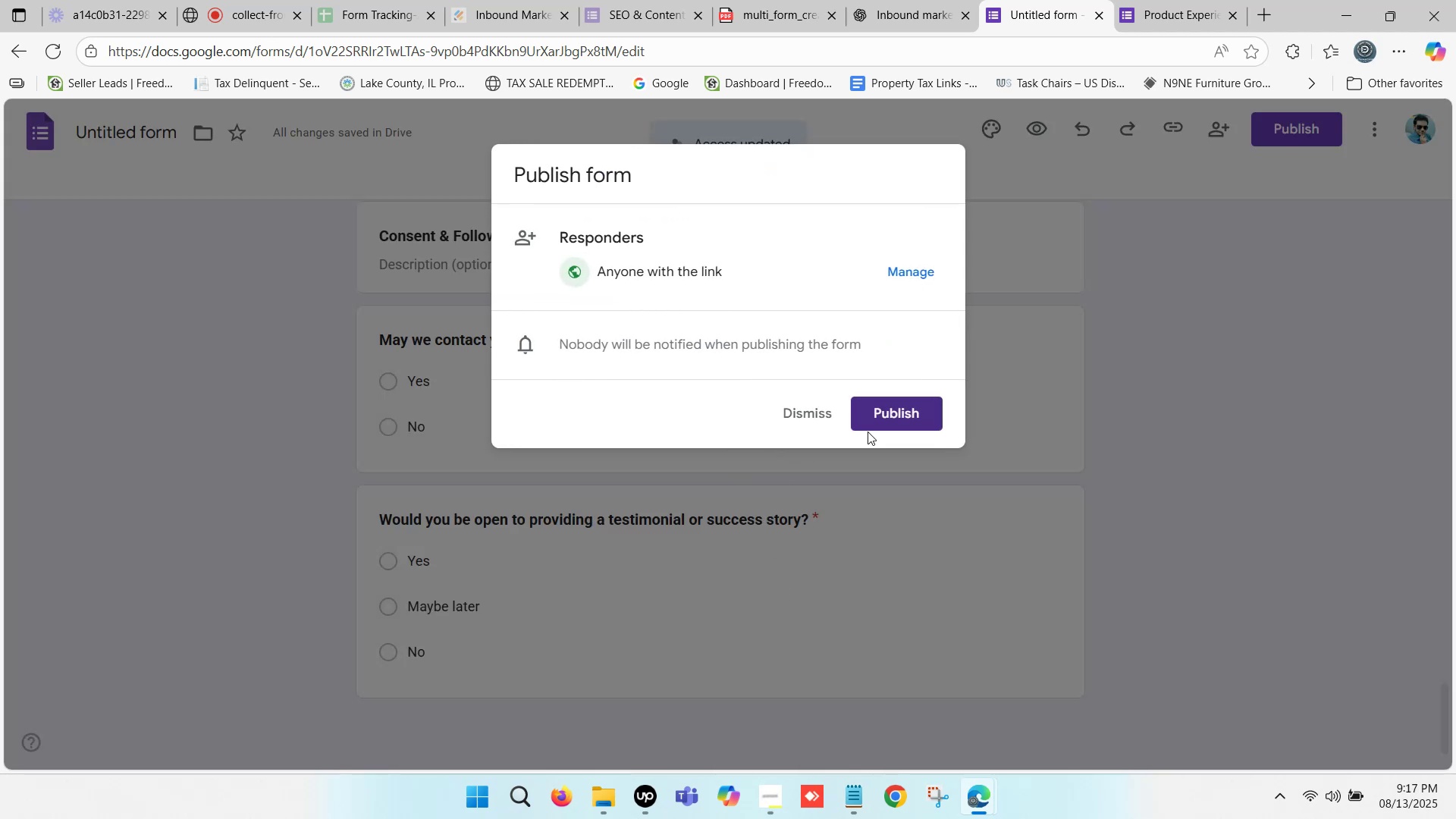 
left_click([902, 411])
 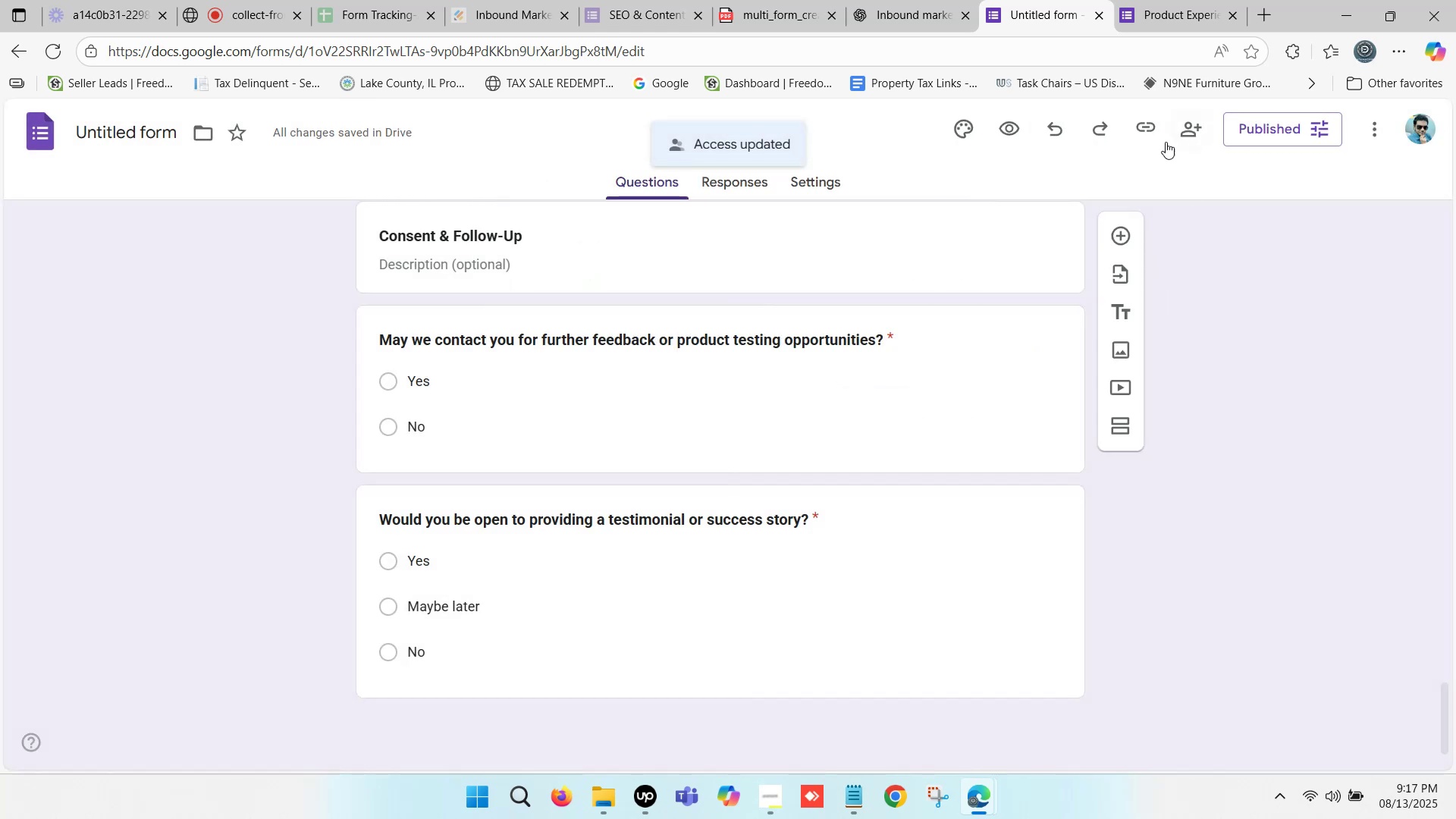 
left_click([1144, 131])
 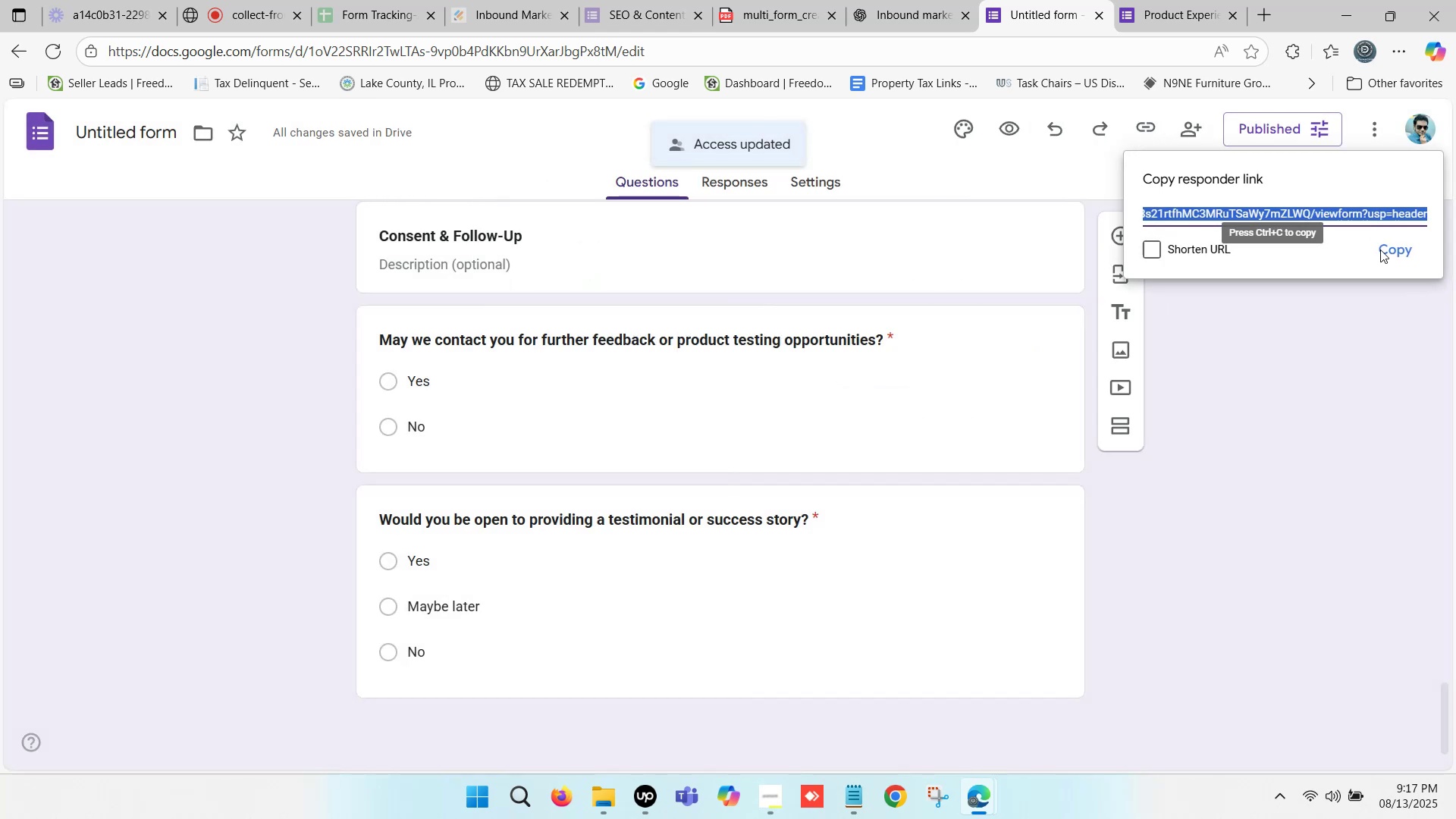 
left_click([1392, 250])
 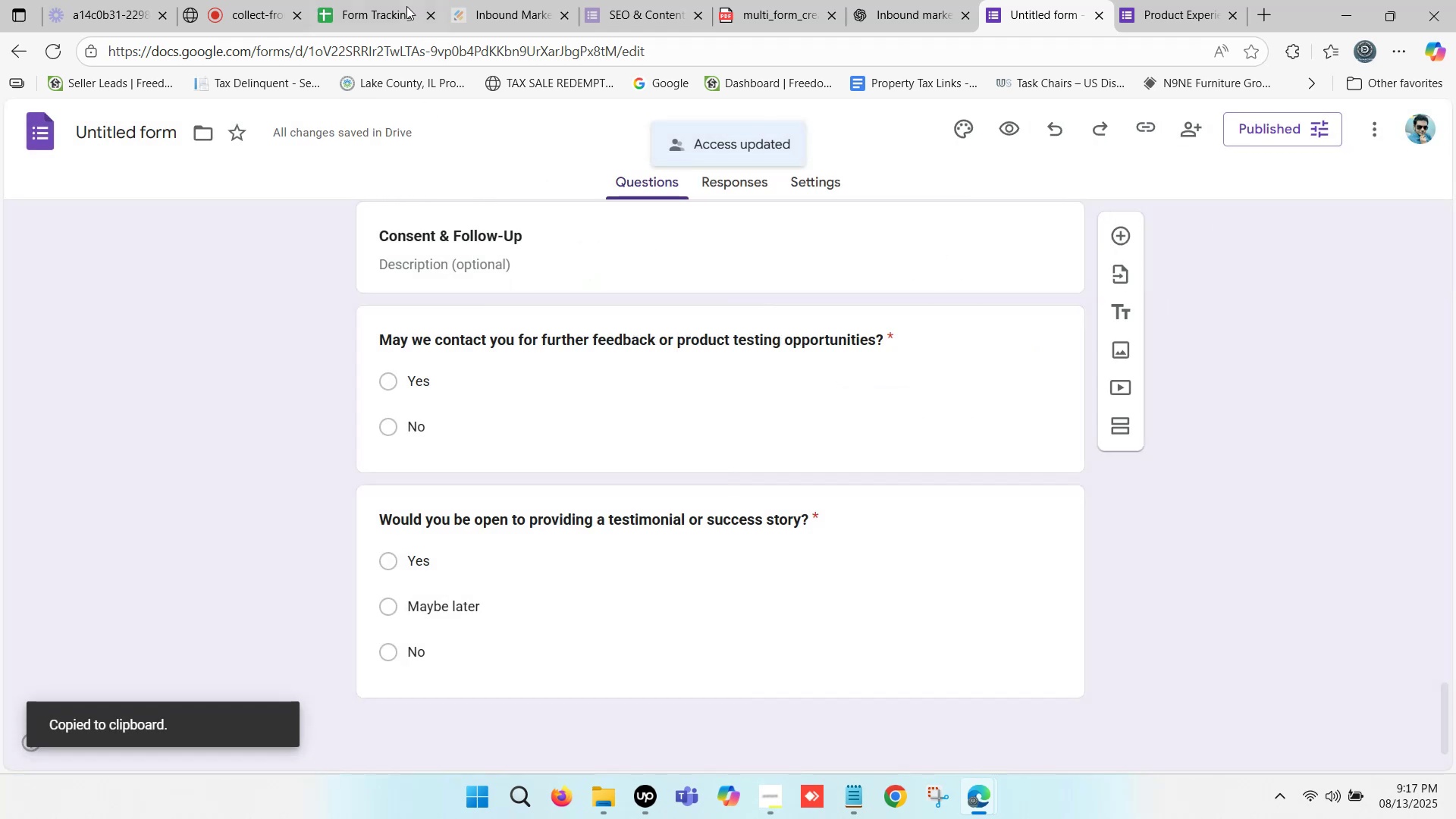 
left_click([390, 0])
 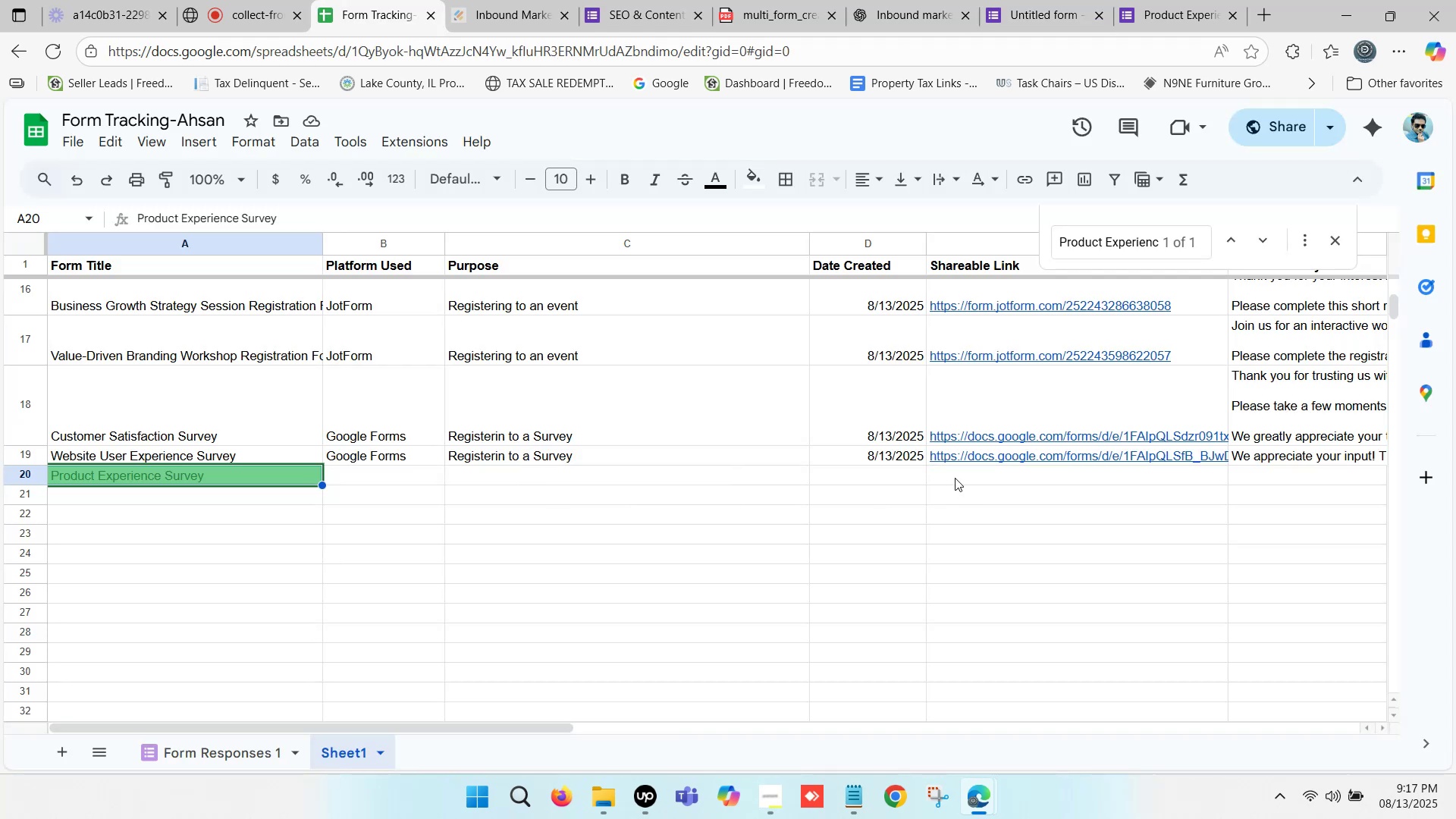 
double_click([956, 475])
 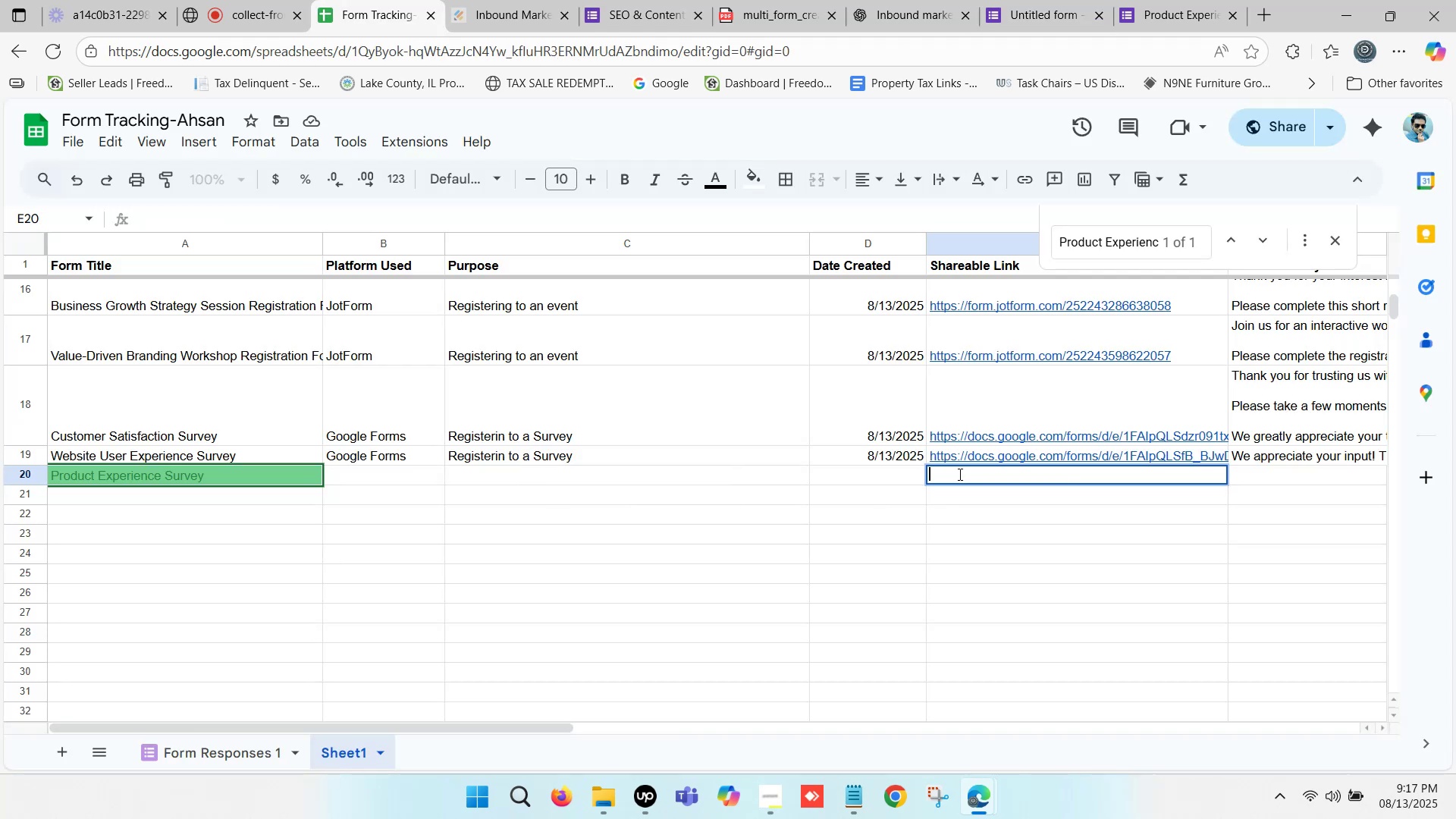 
key(Control+ControlLeft)
 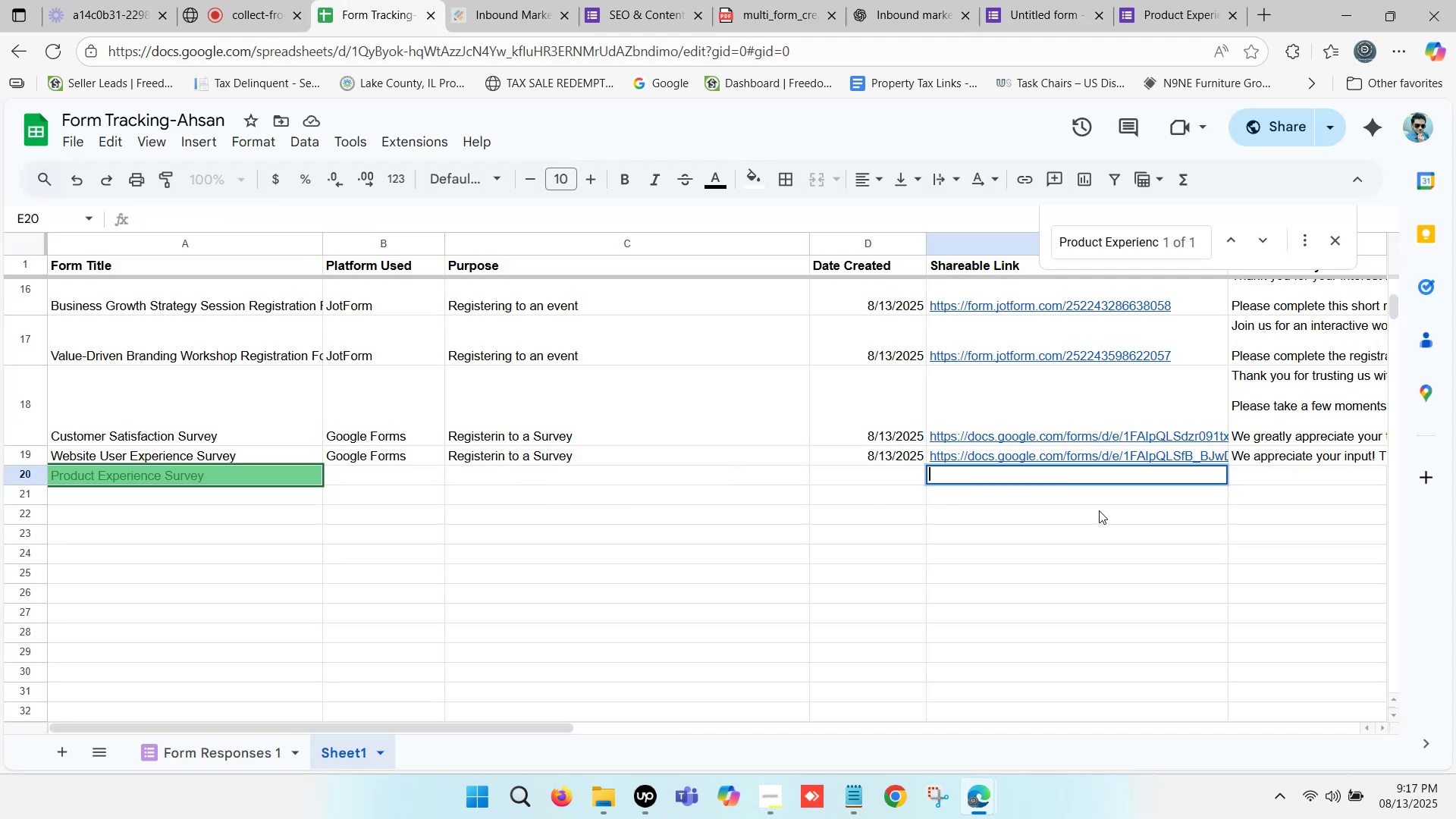 
key(Control+V)
 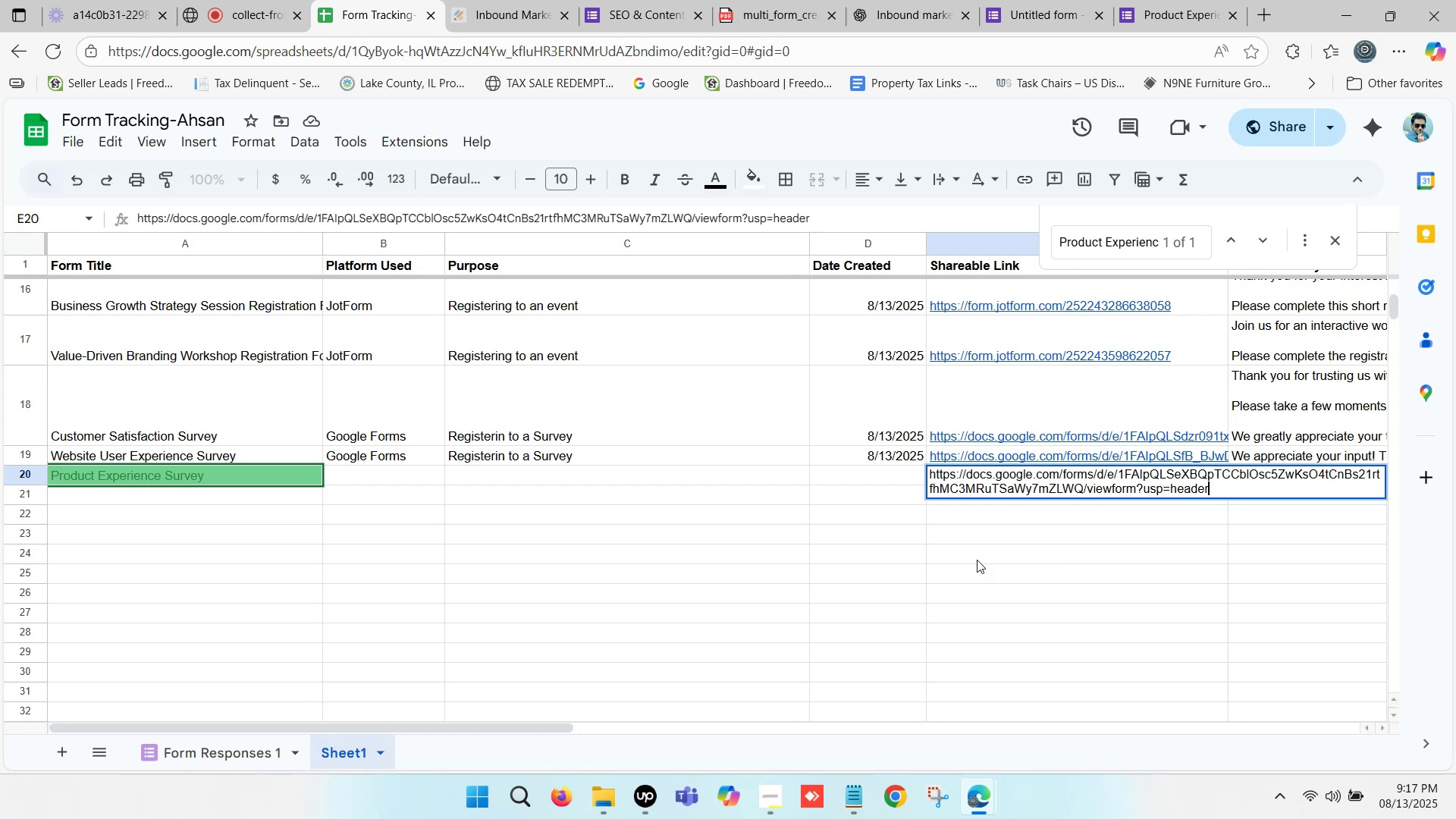 
left_click([962, 567])
 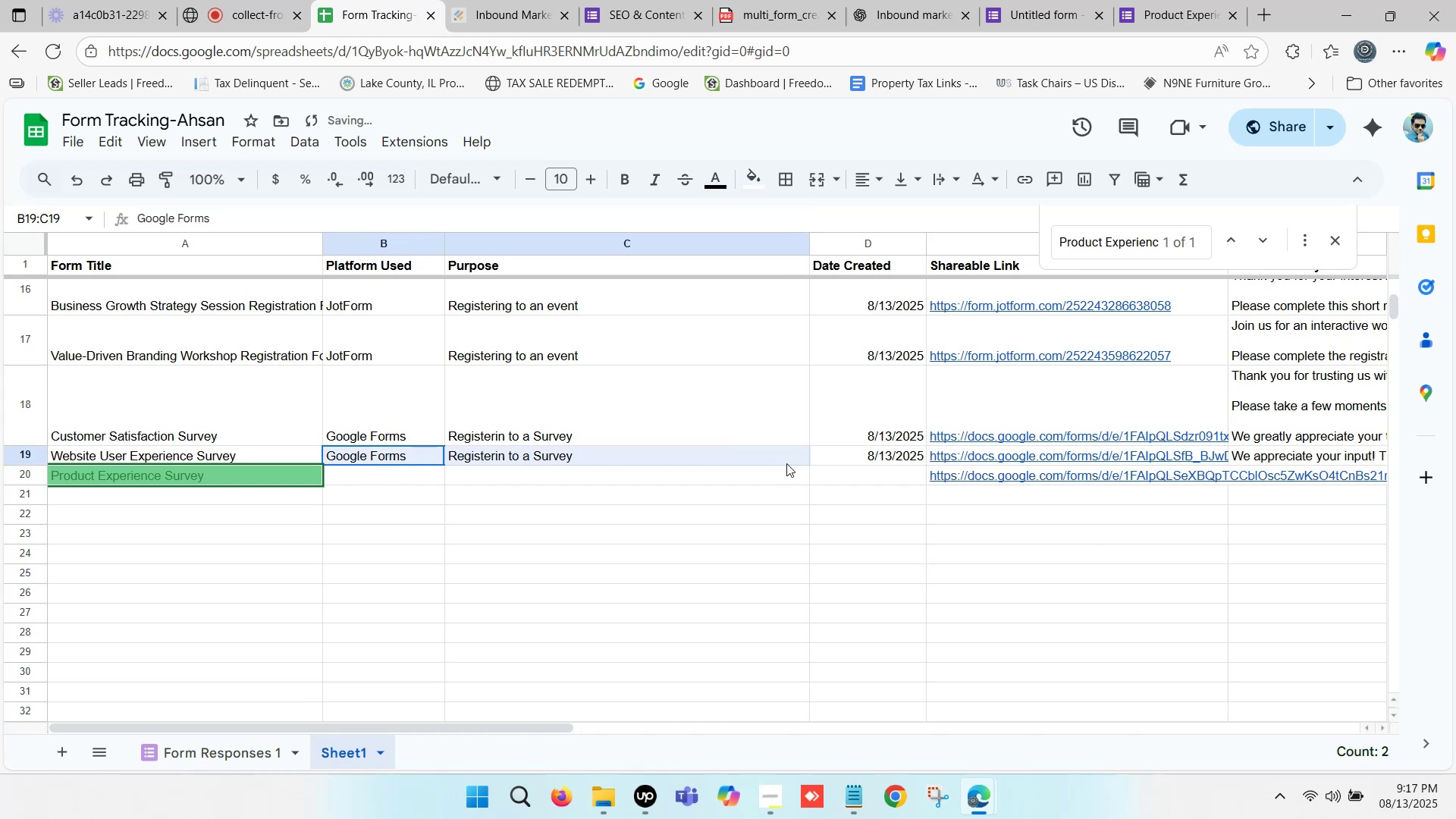 
key(Control+C)
 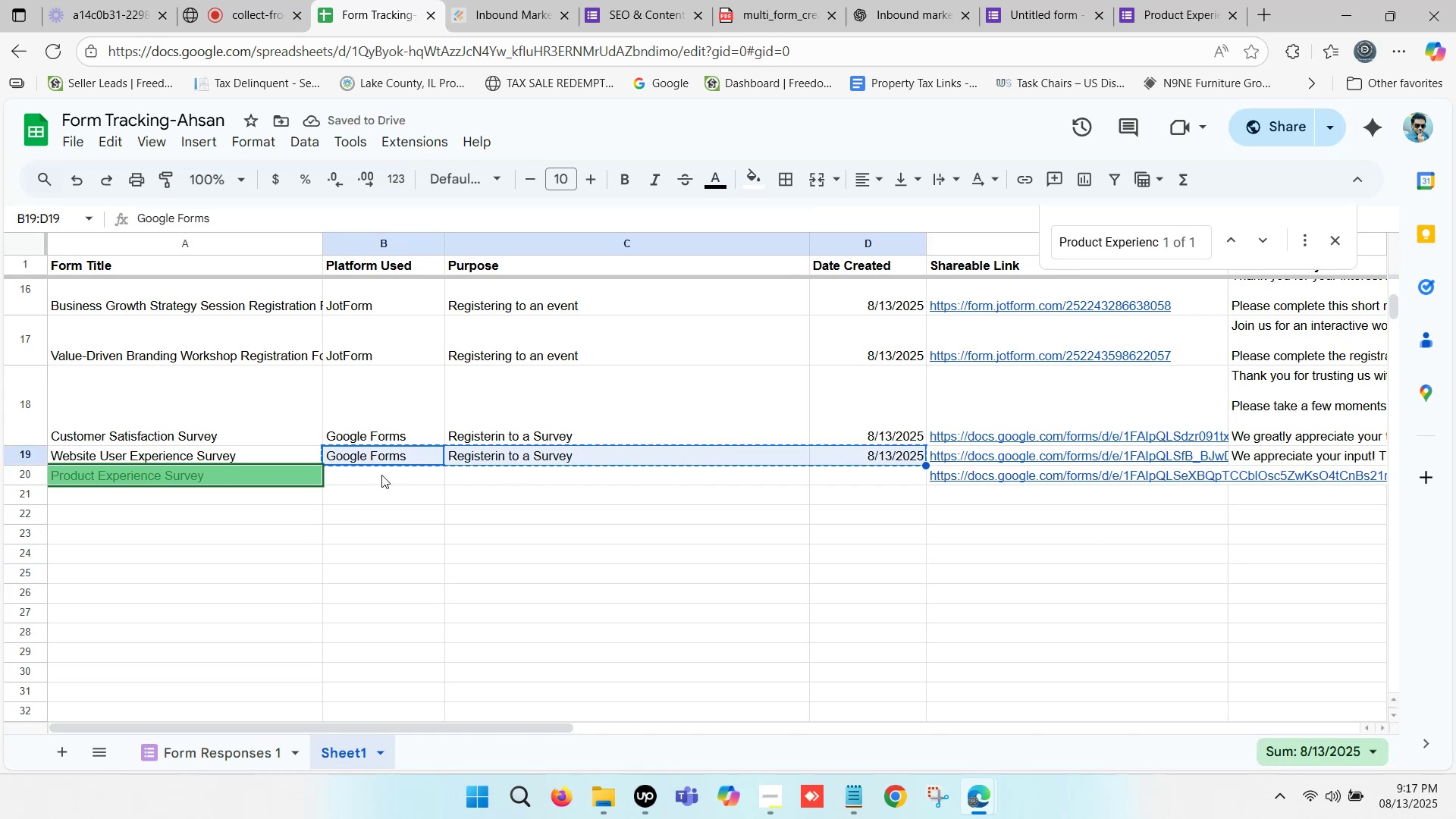 
left_click([381, 475])
 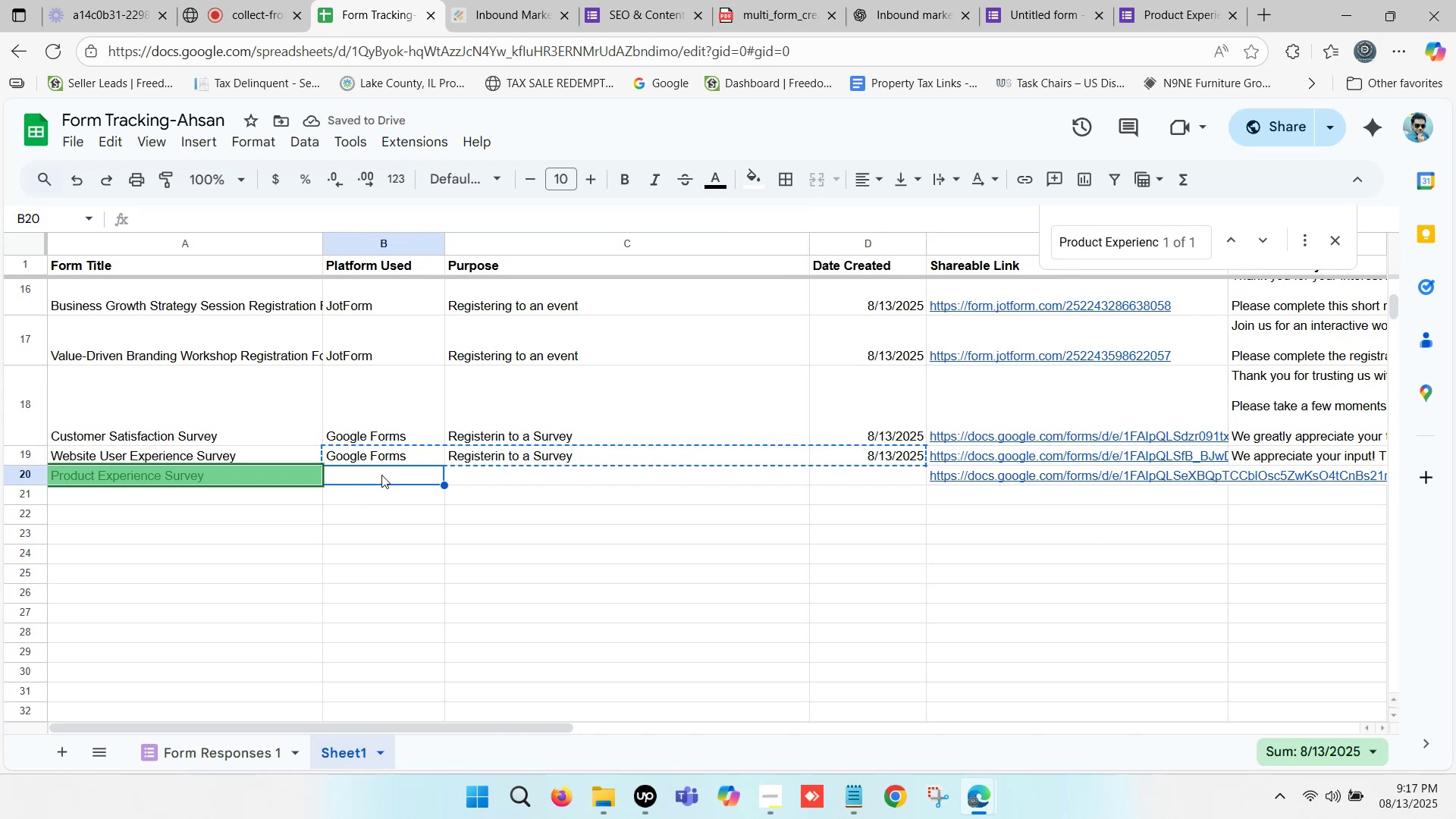 
hold_key(key=ControlLeft, duration=0.61)
 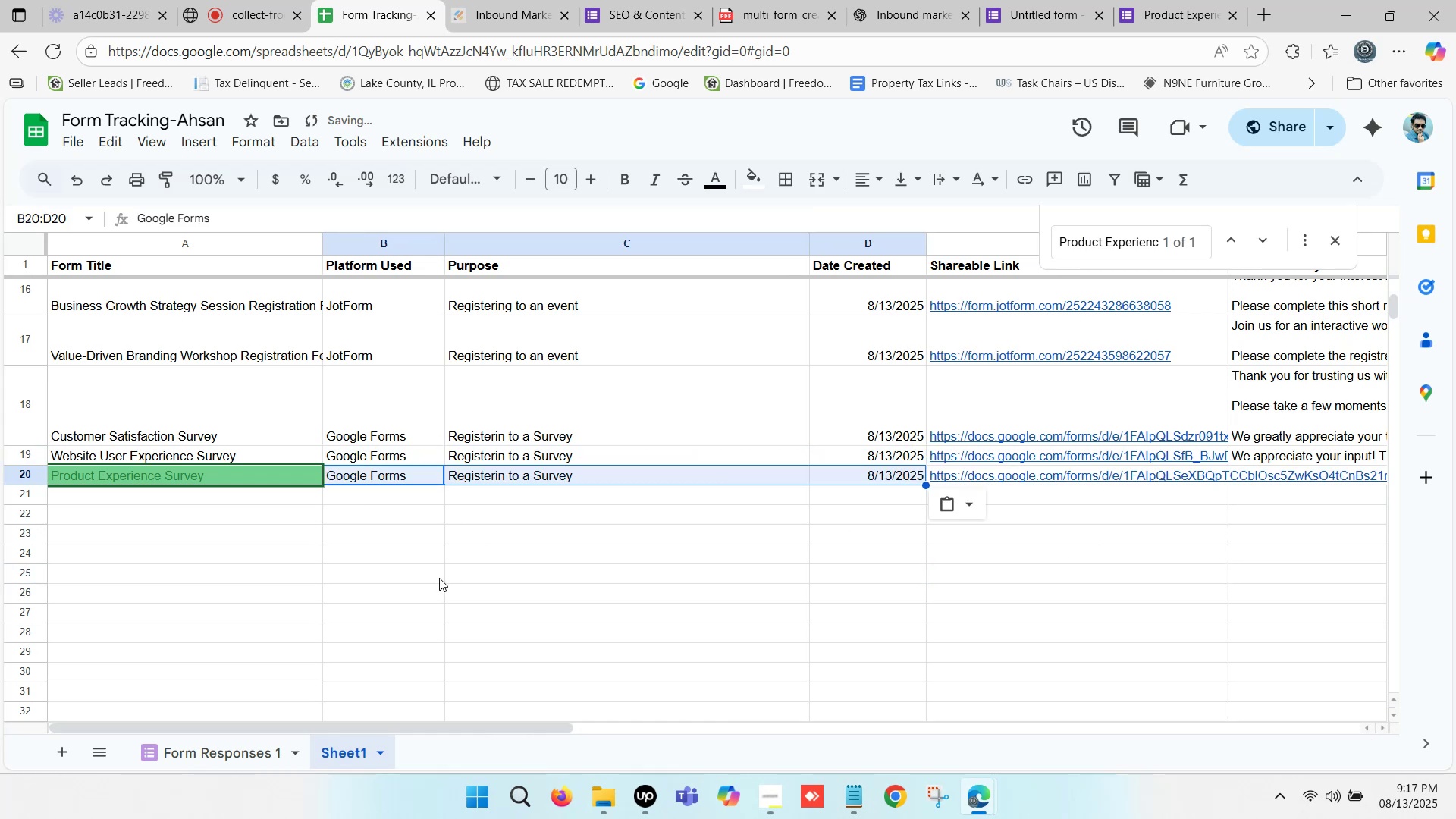 
hold_key(key=V, duration=0.32)
 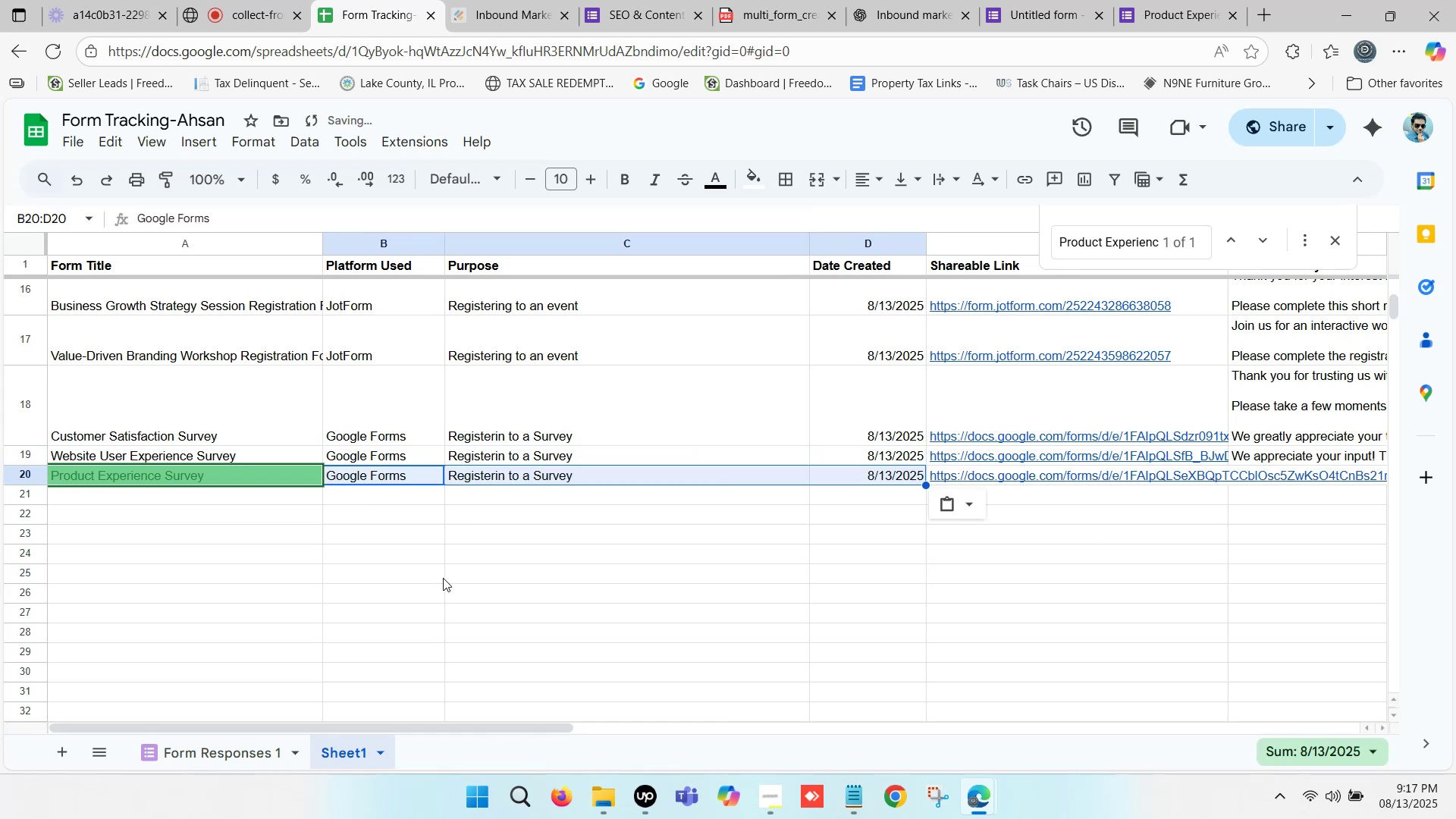 
left_click([445, 579])
 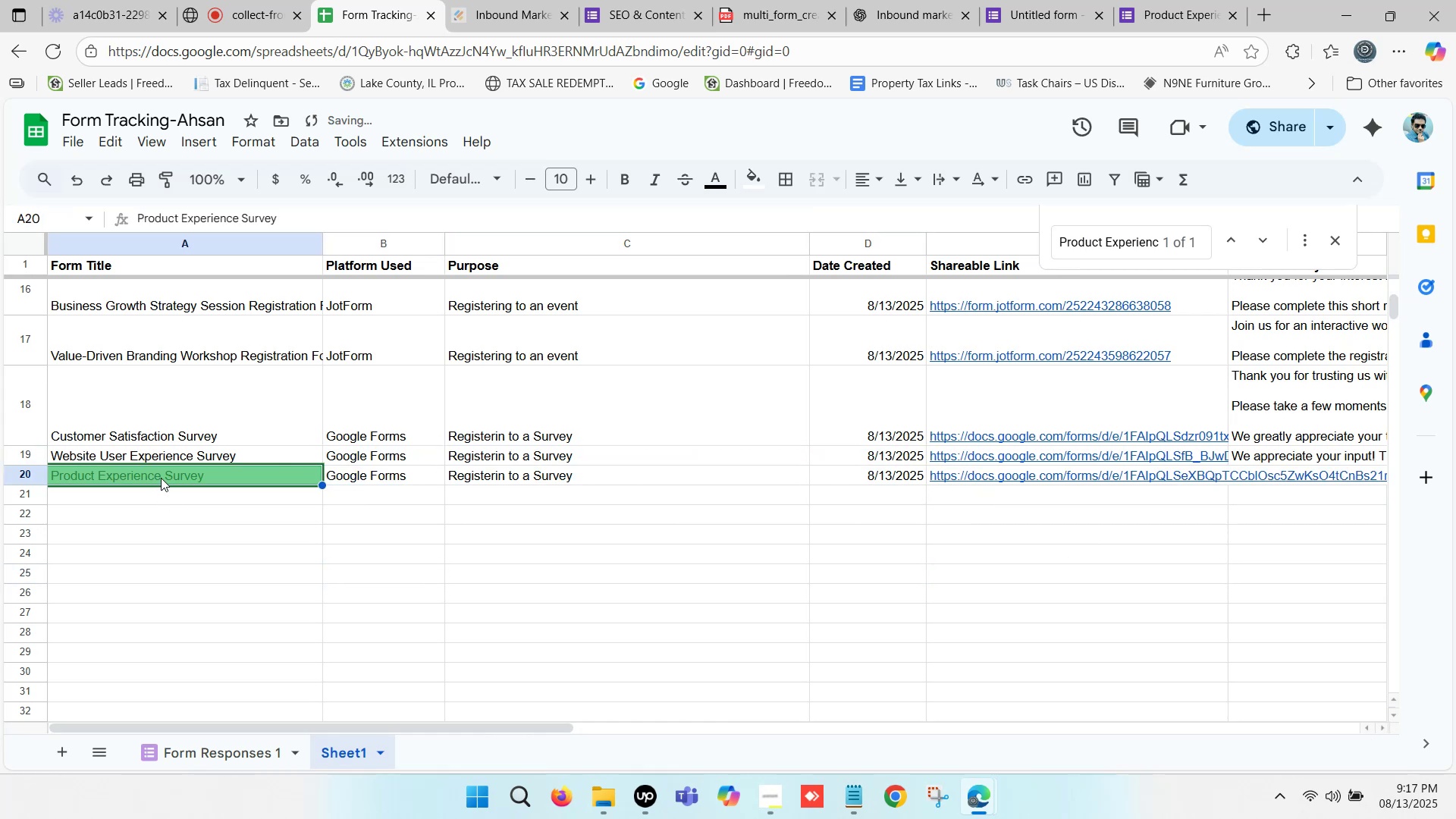 
key(Control+C)
 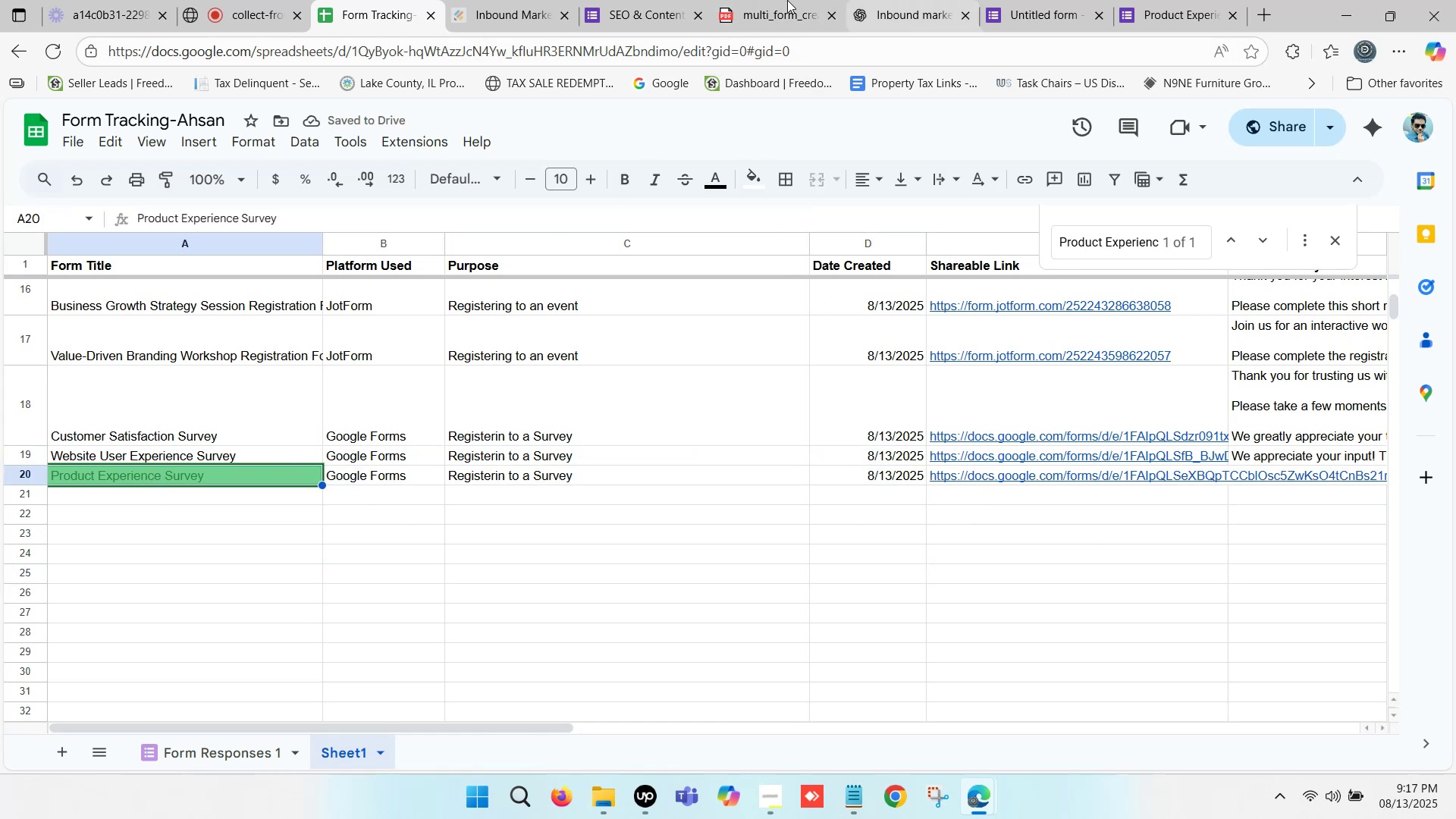 
left_click([908, 0])
 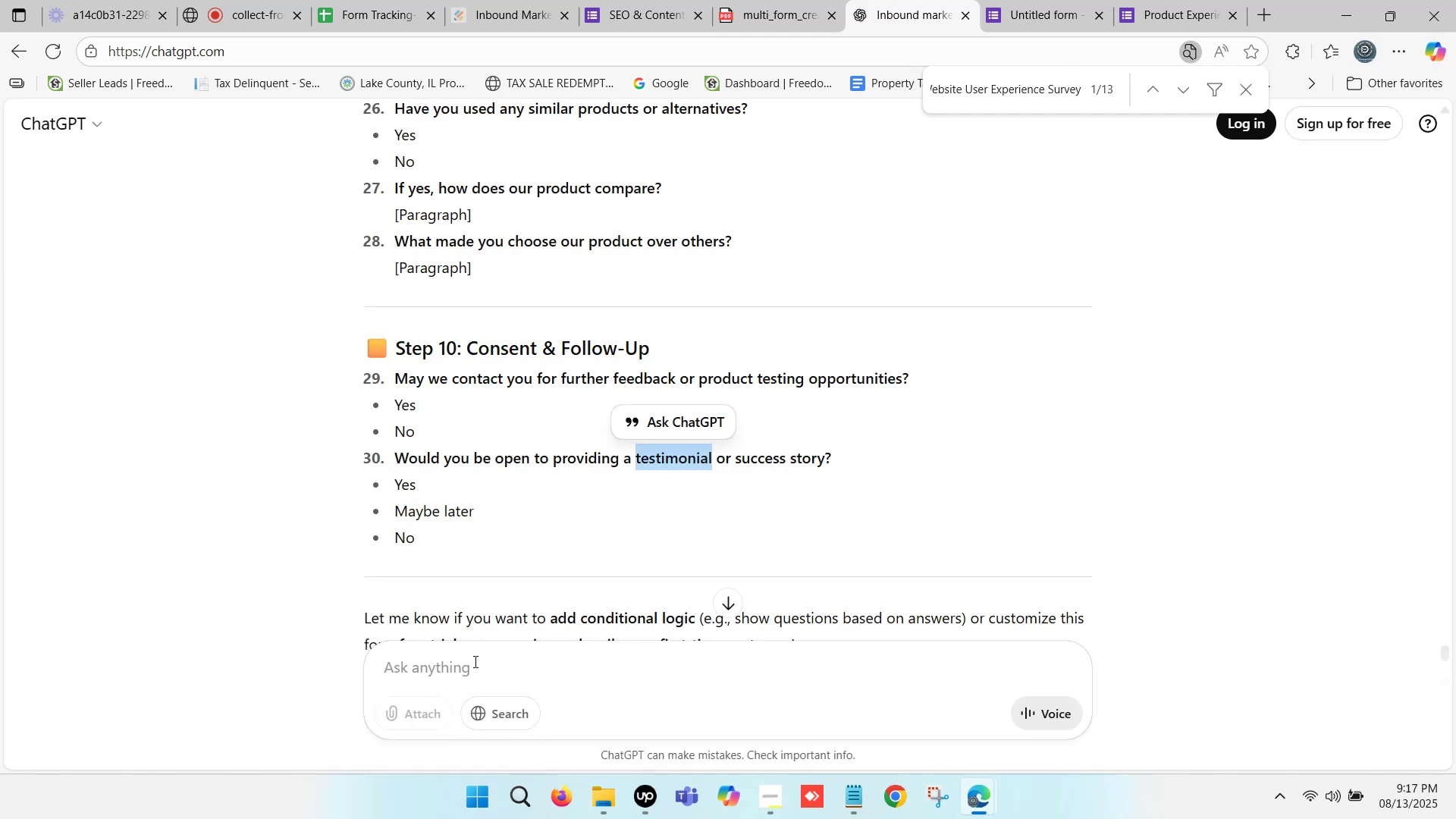 
left_click([460, 664])
 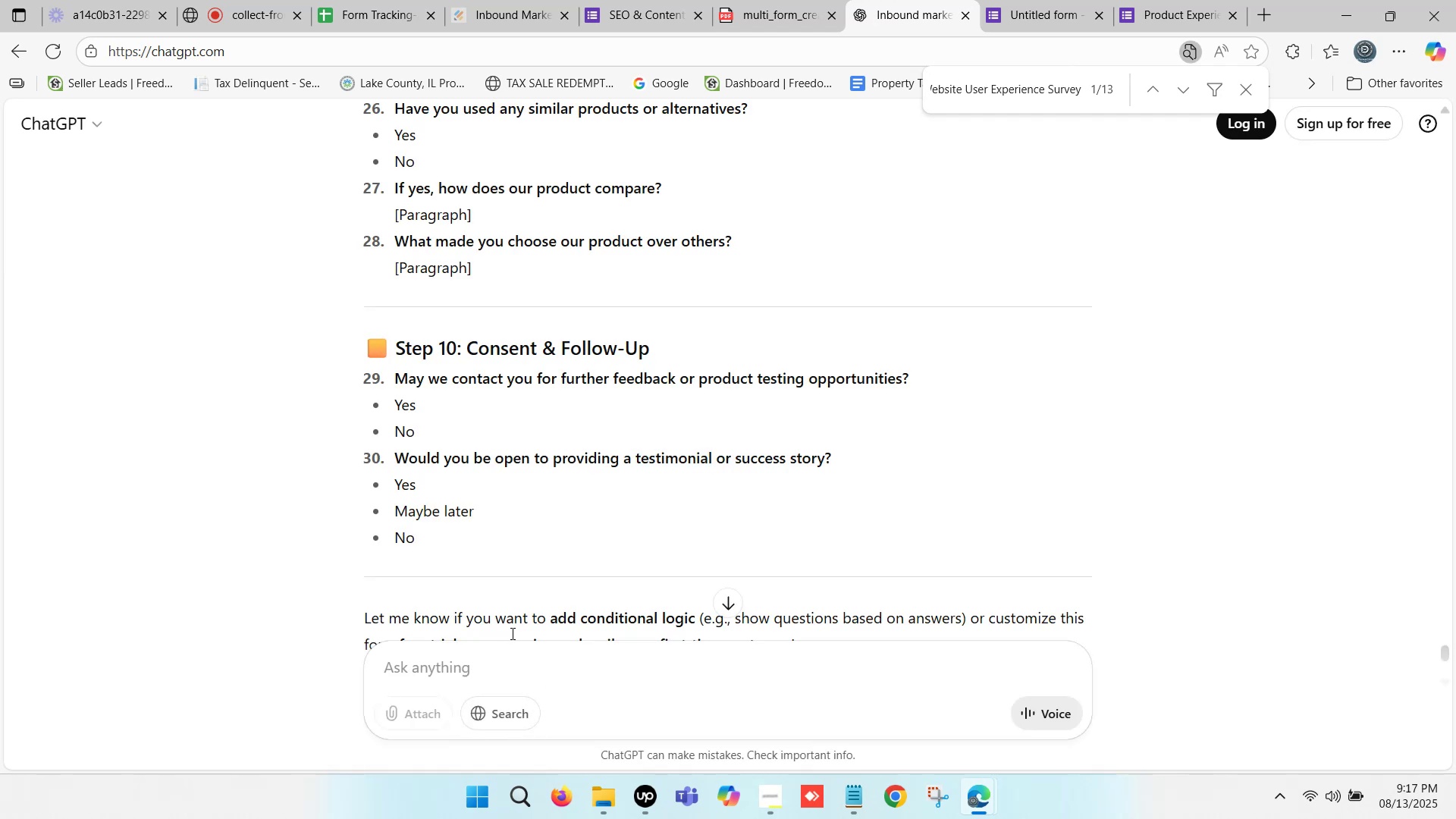 
type(Make a )
 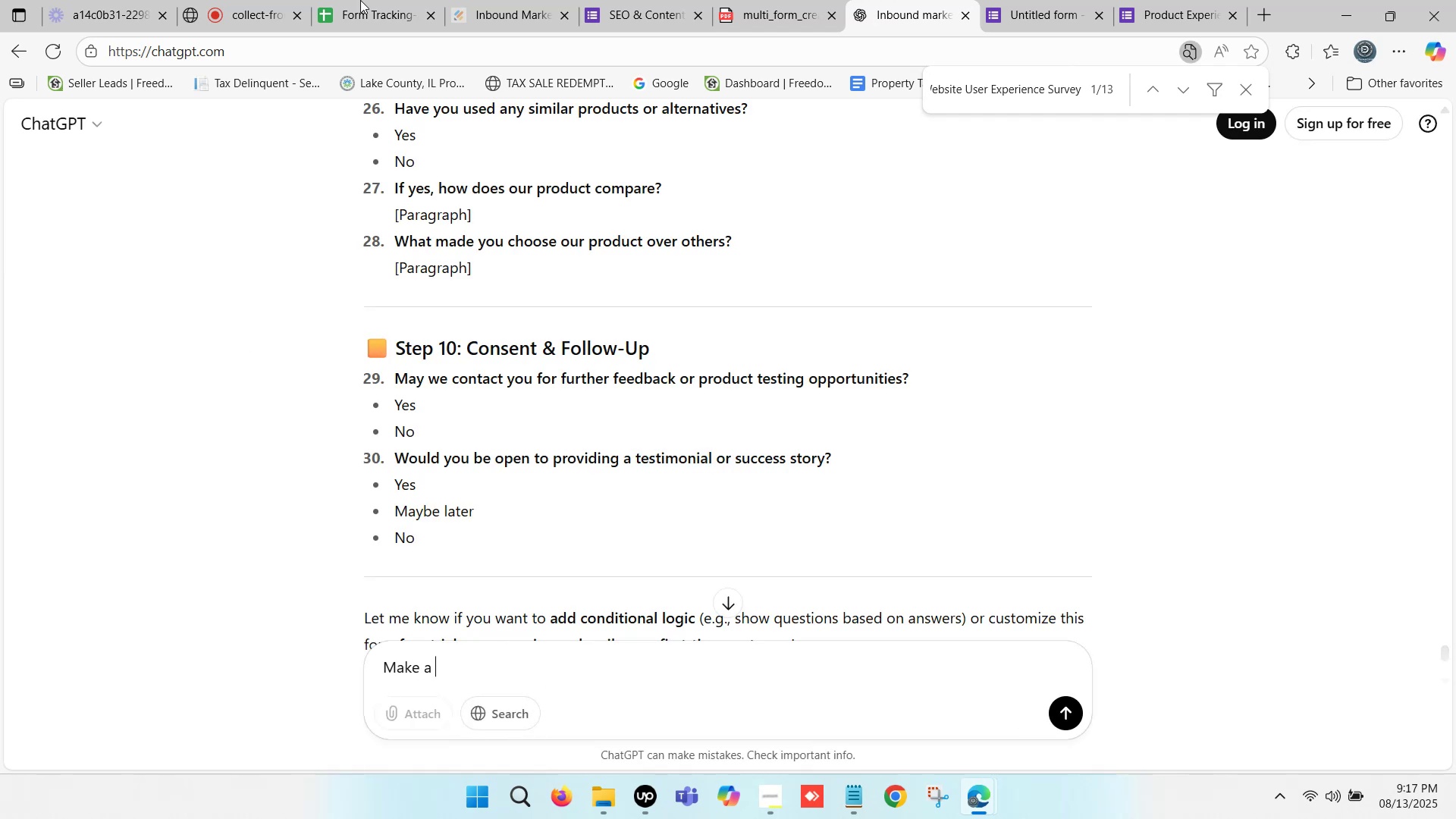 
left_click([358, 0])
 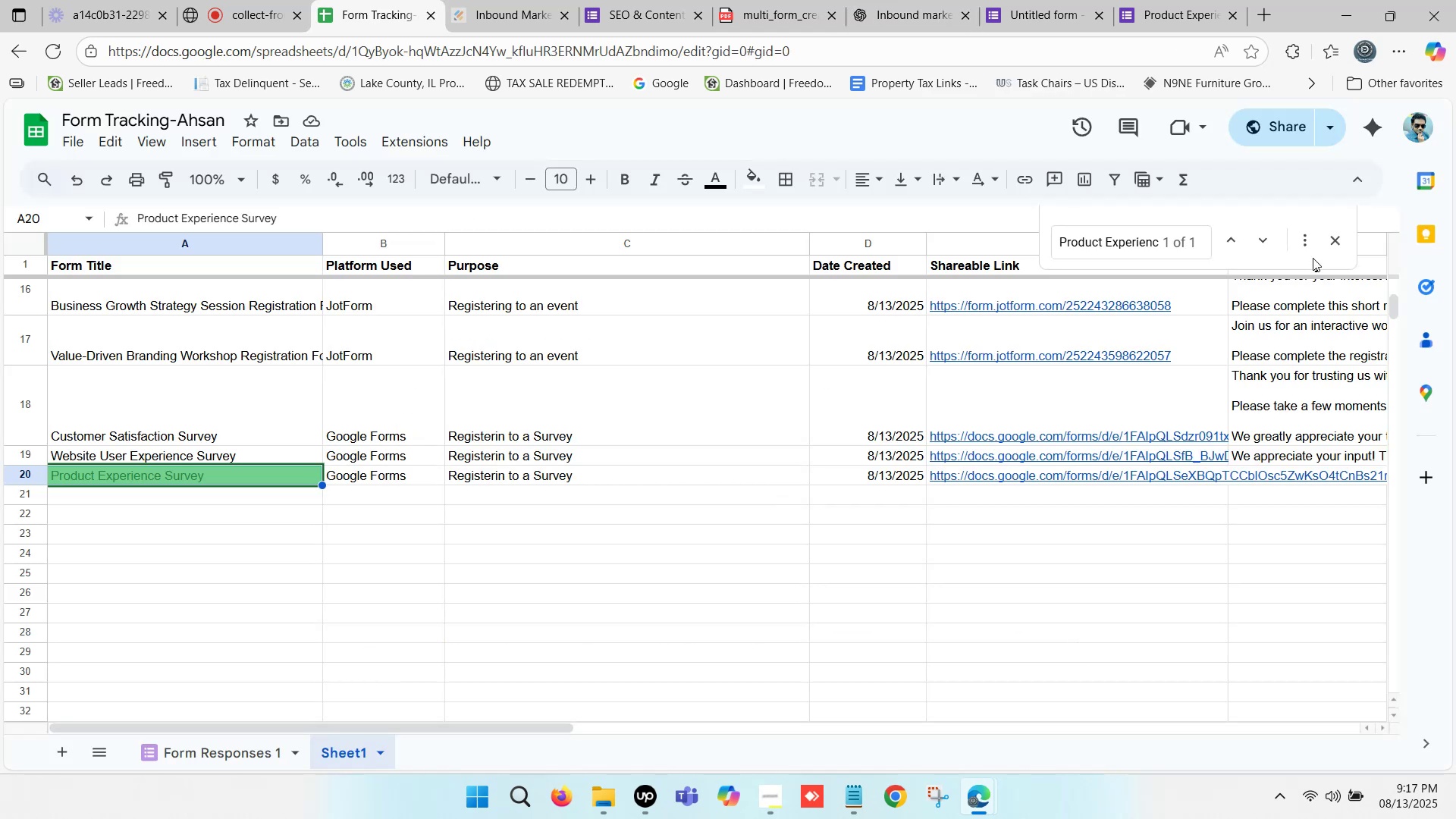 
left_click([1336, 245])
 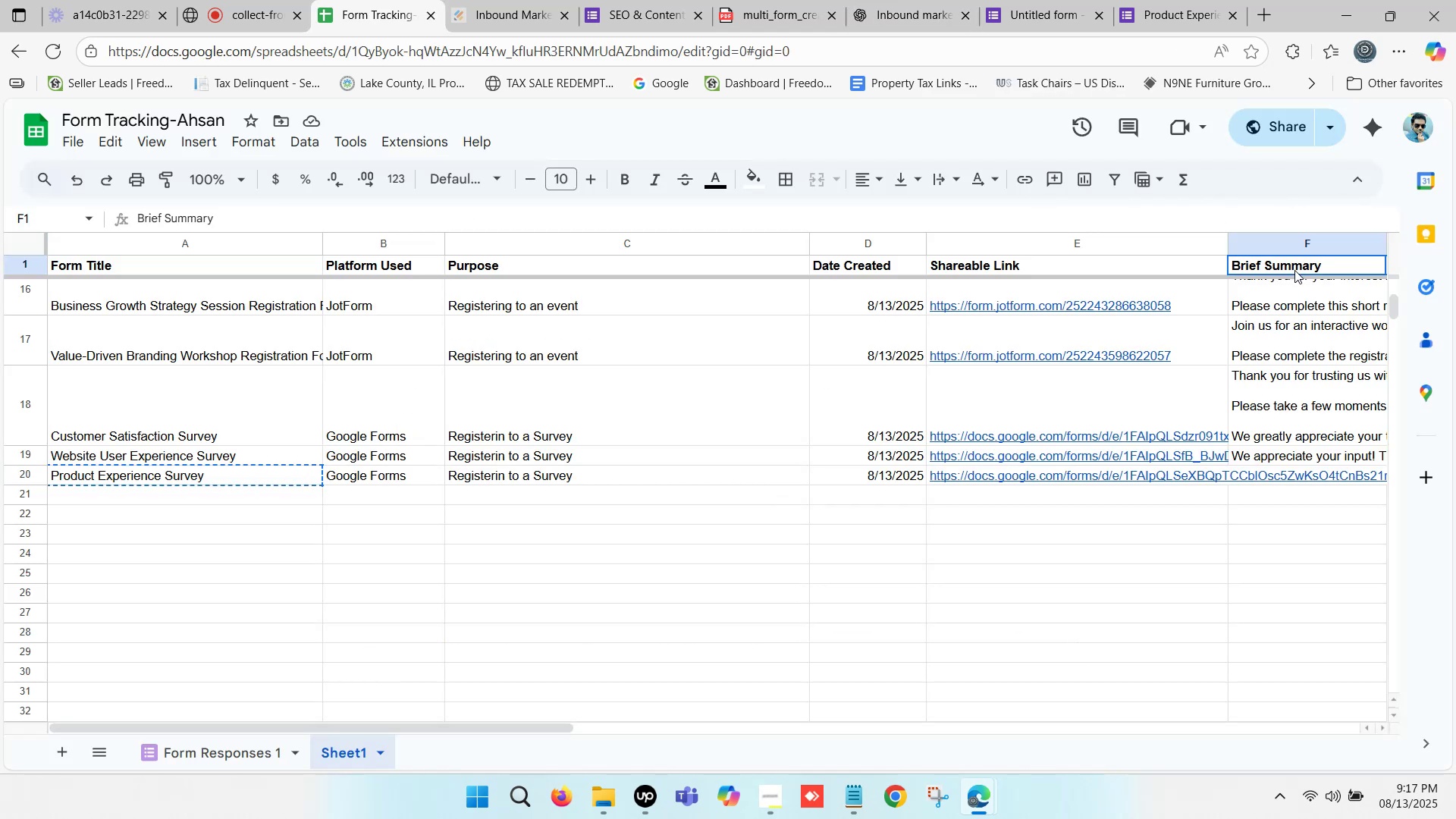 
key(Control+C)
 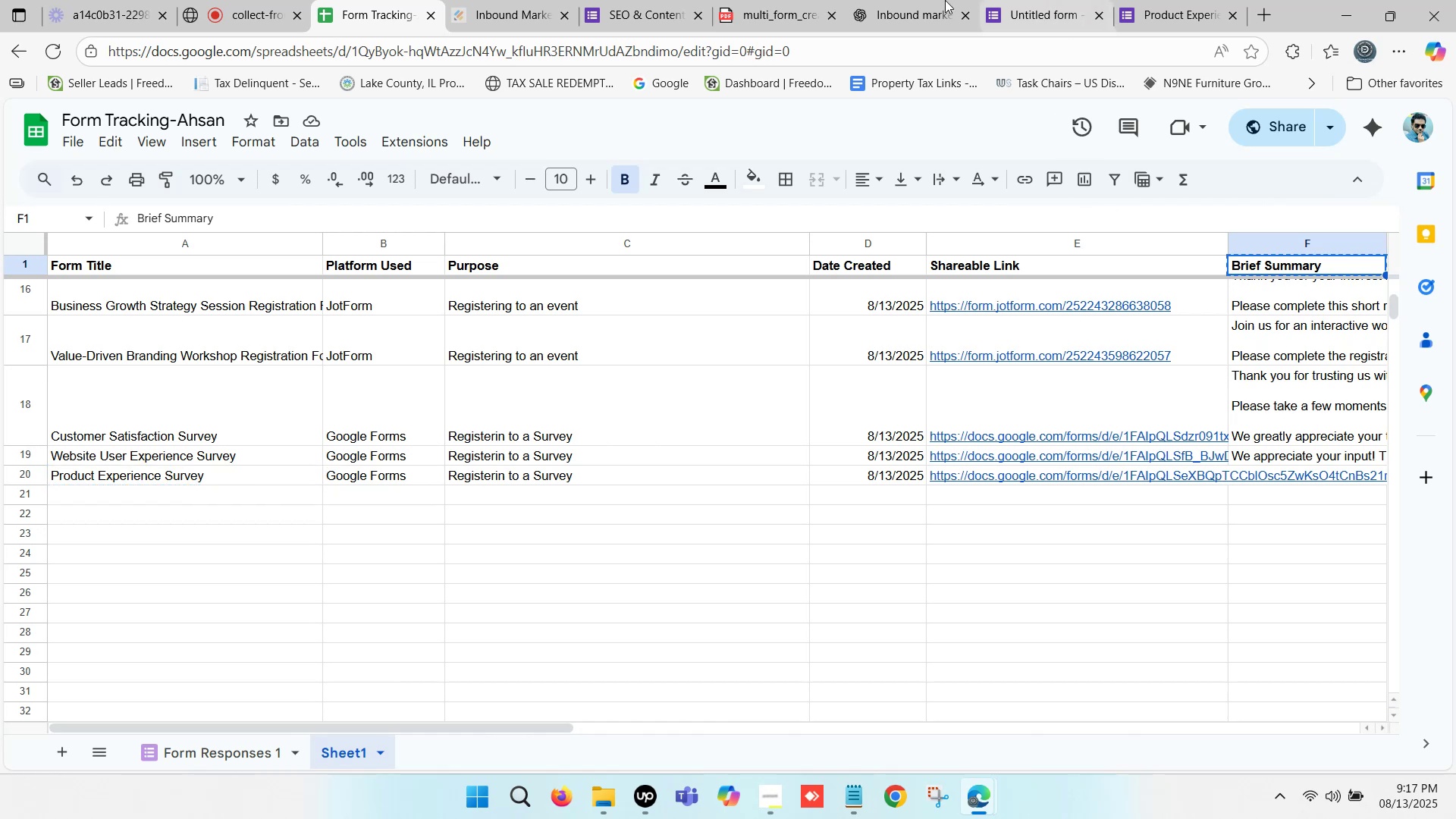 
left_click([926, 0])
 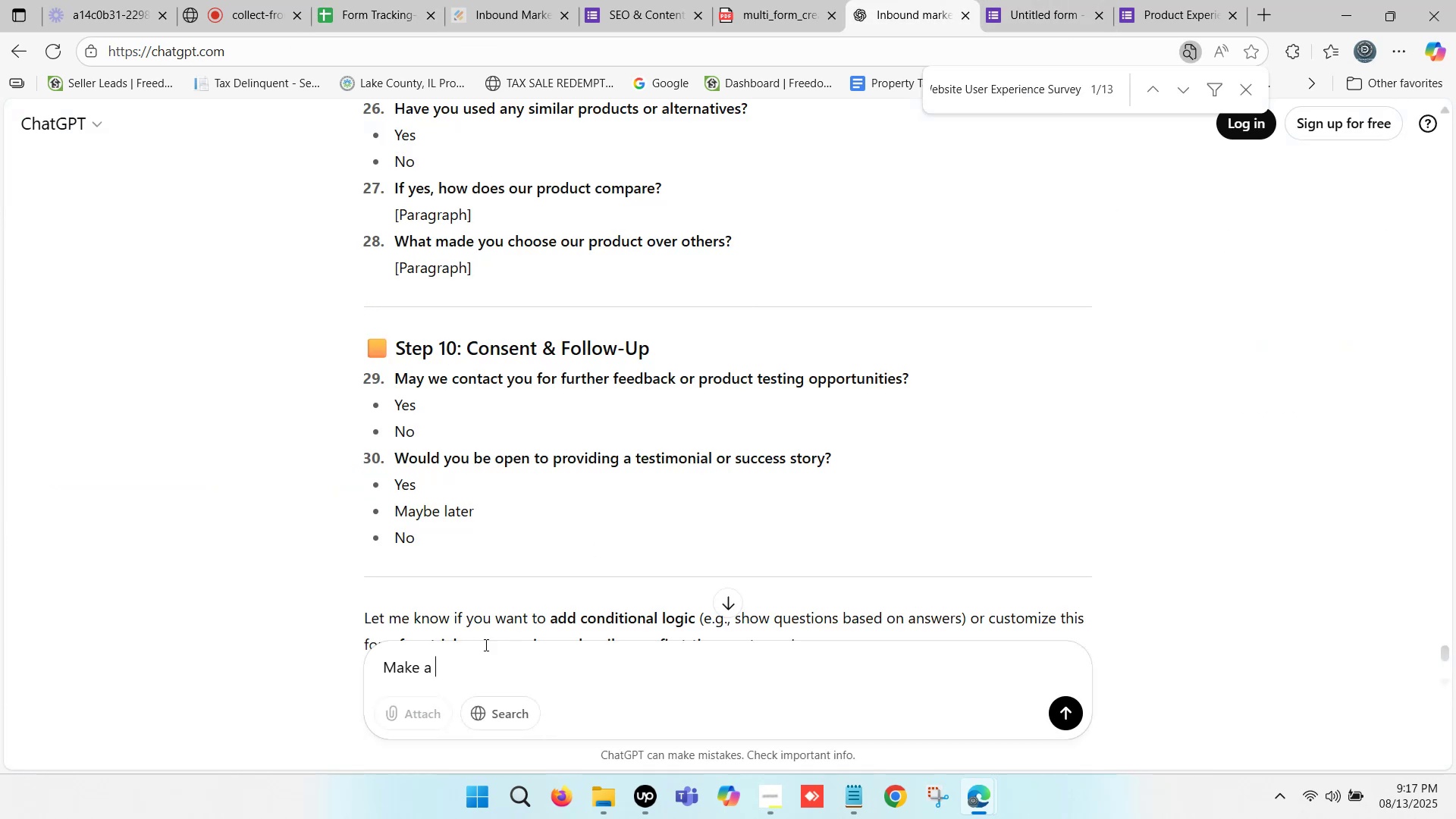 
key(Control+V)
 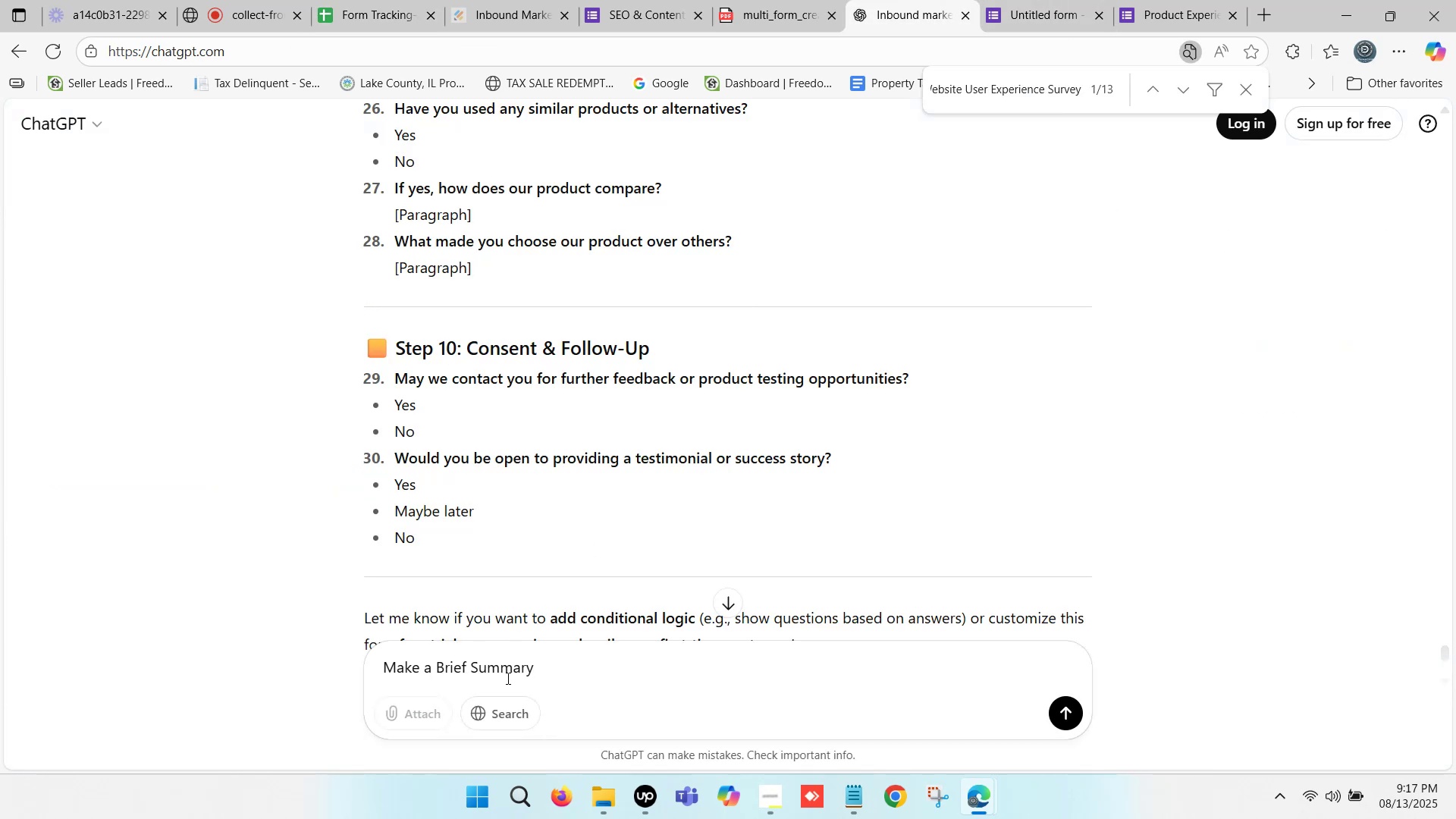 
type( for google form about )
 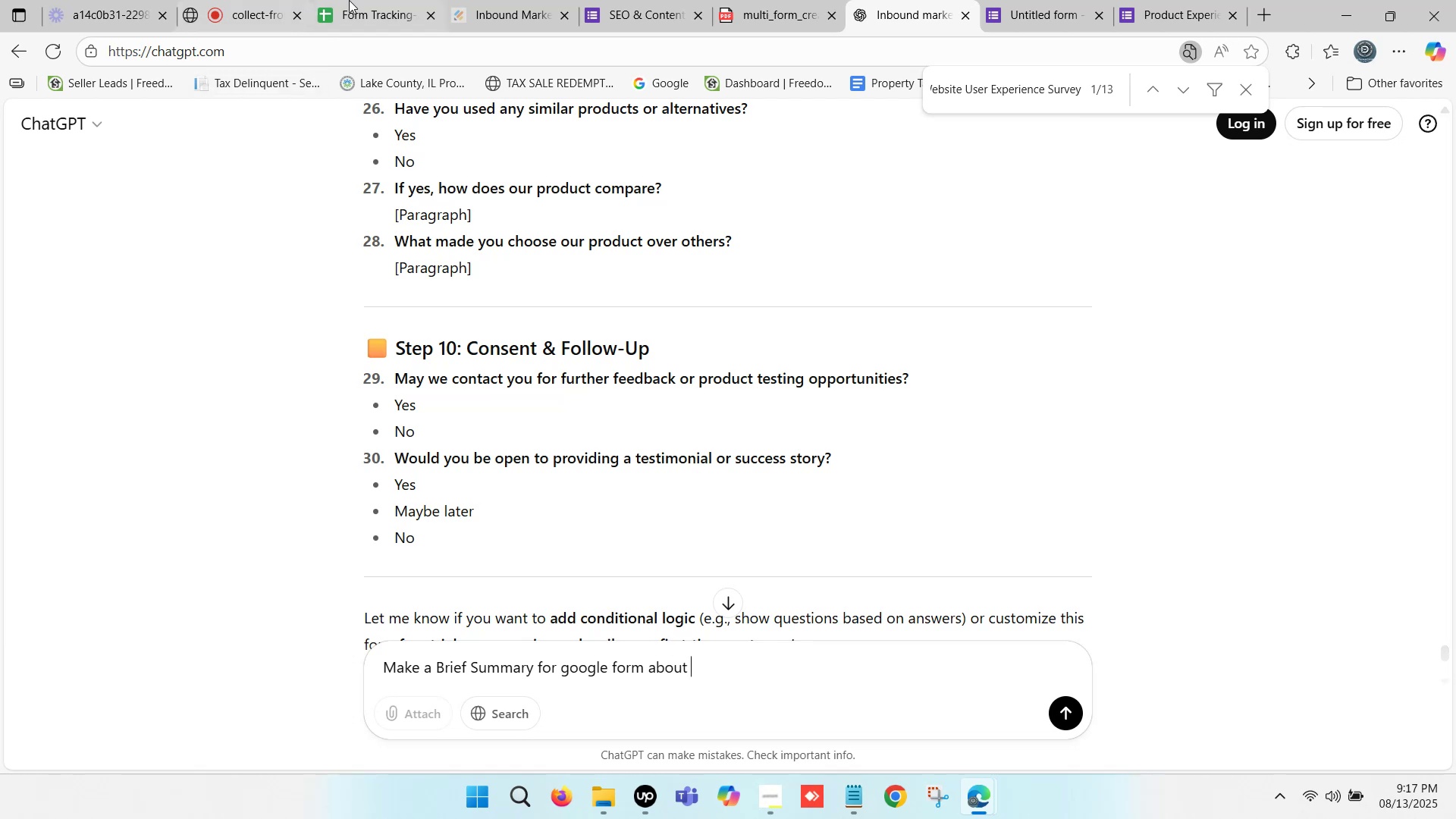 
left_click([381, 0])
 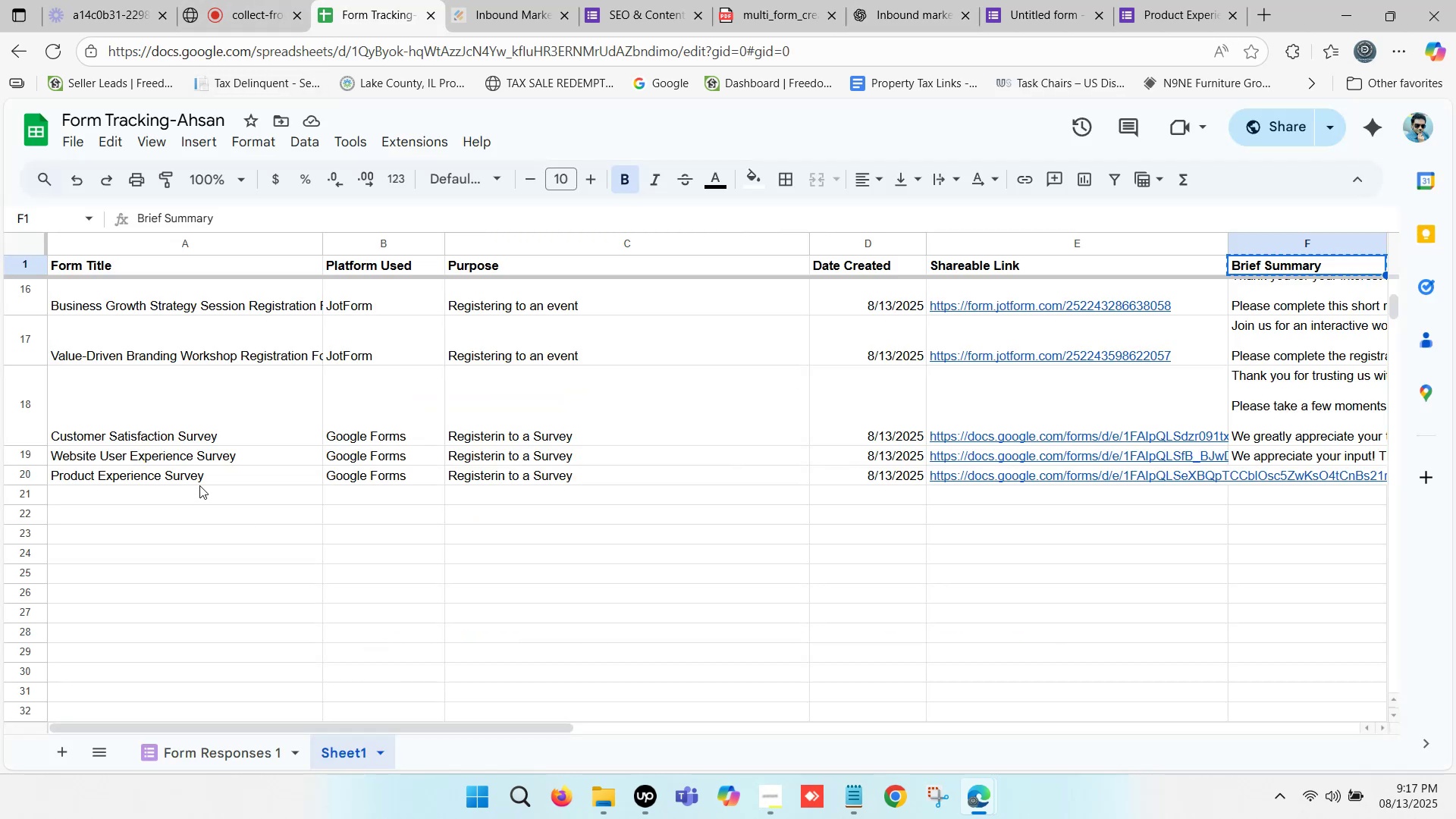 
left_click([203, 475])
 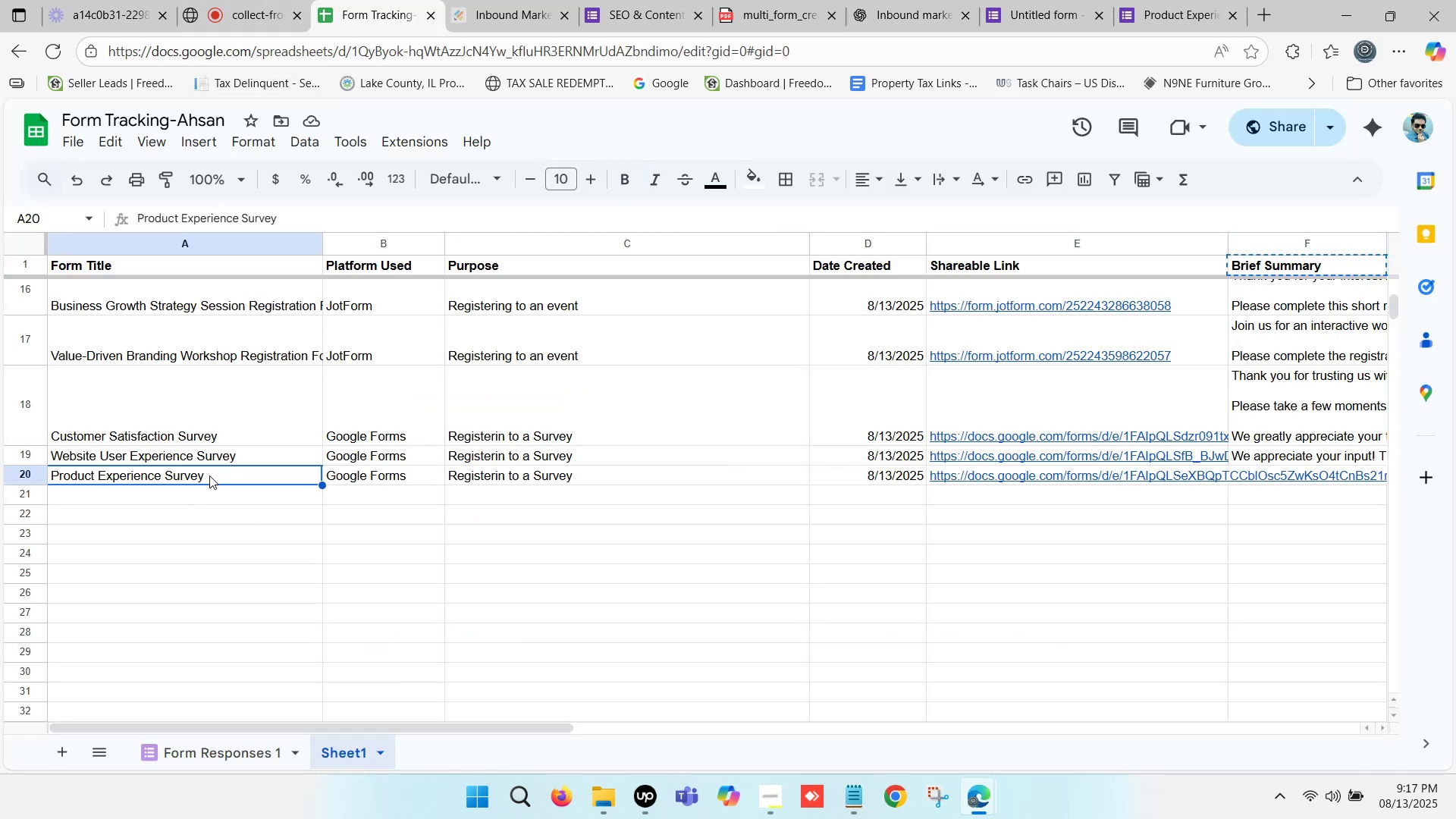 
key(Control+ControlLeft)
 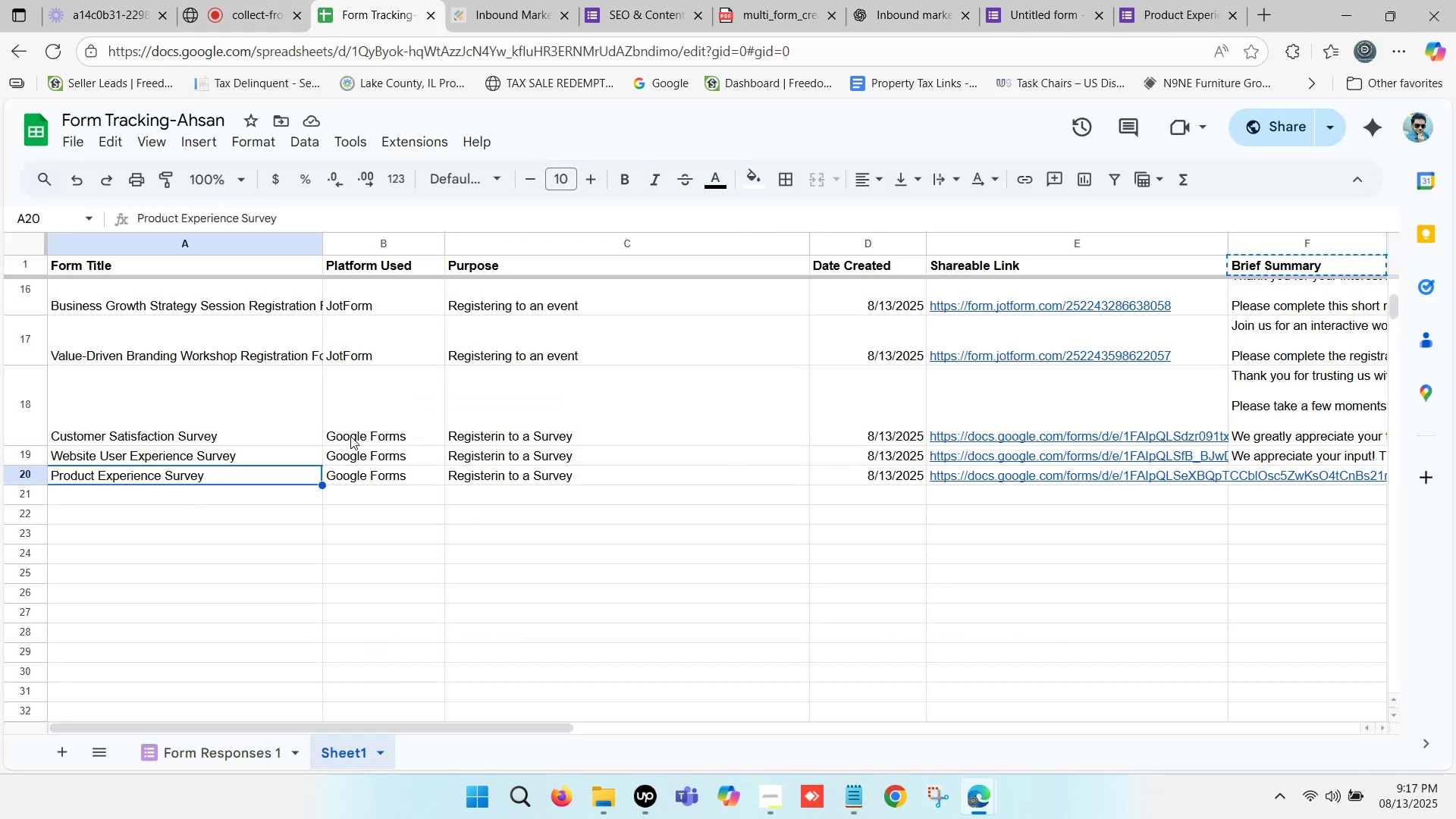 
key(Control+C)
 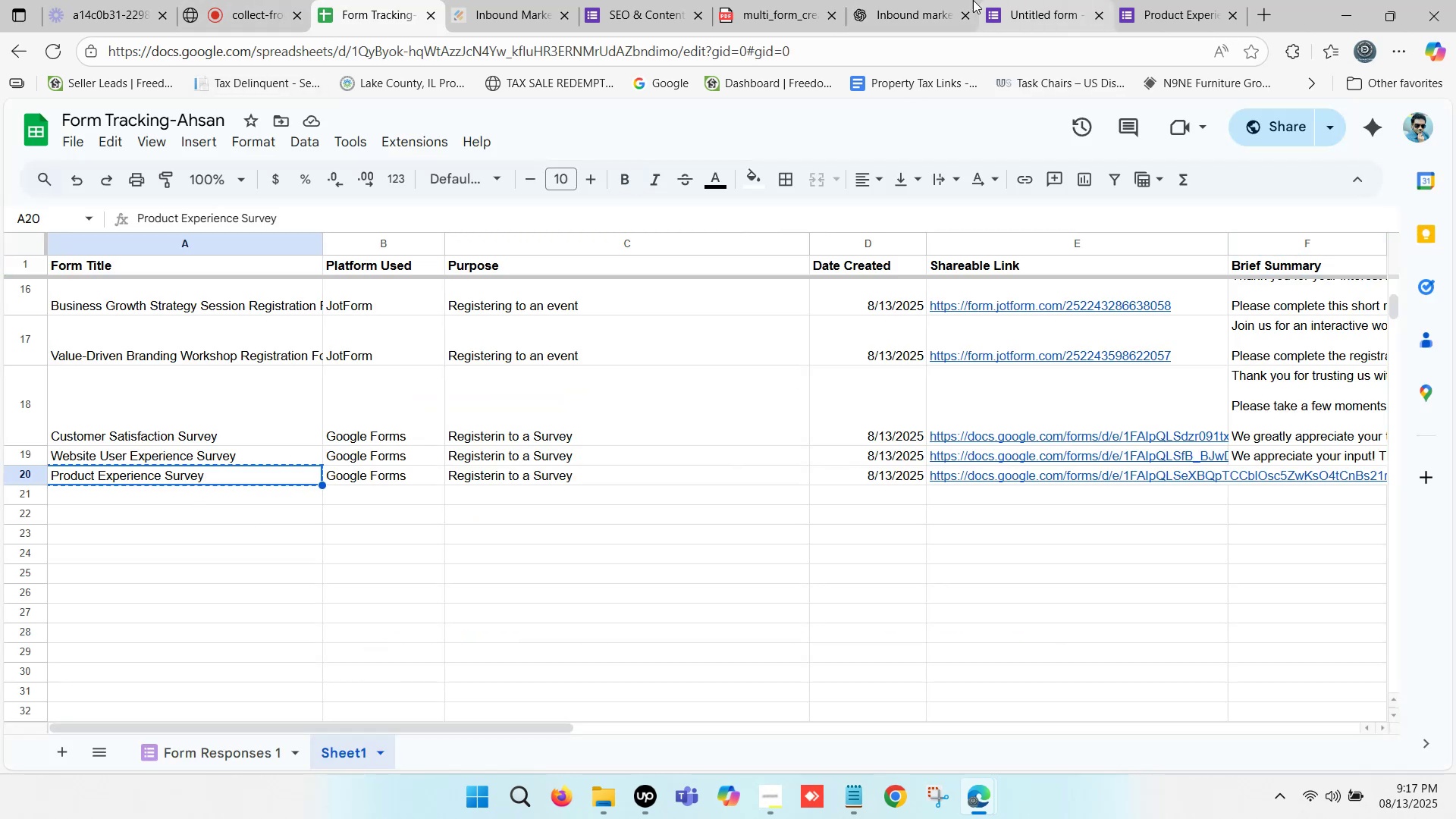 
left_click([924, 0])
 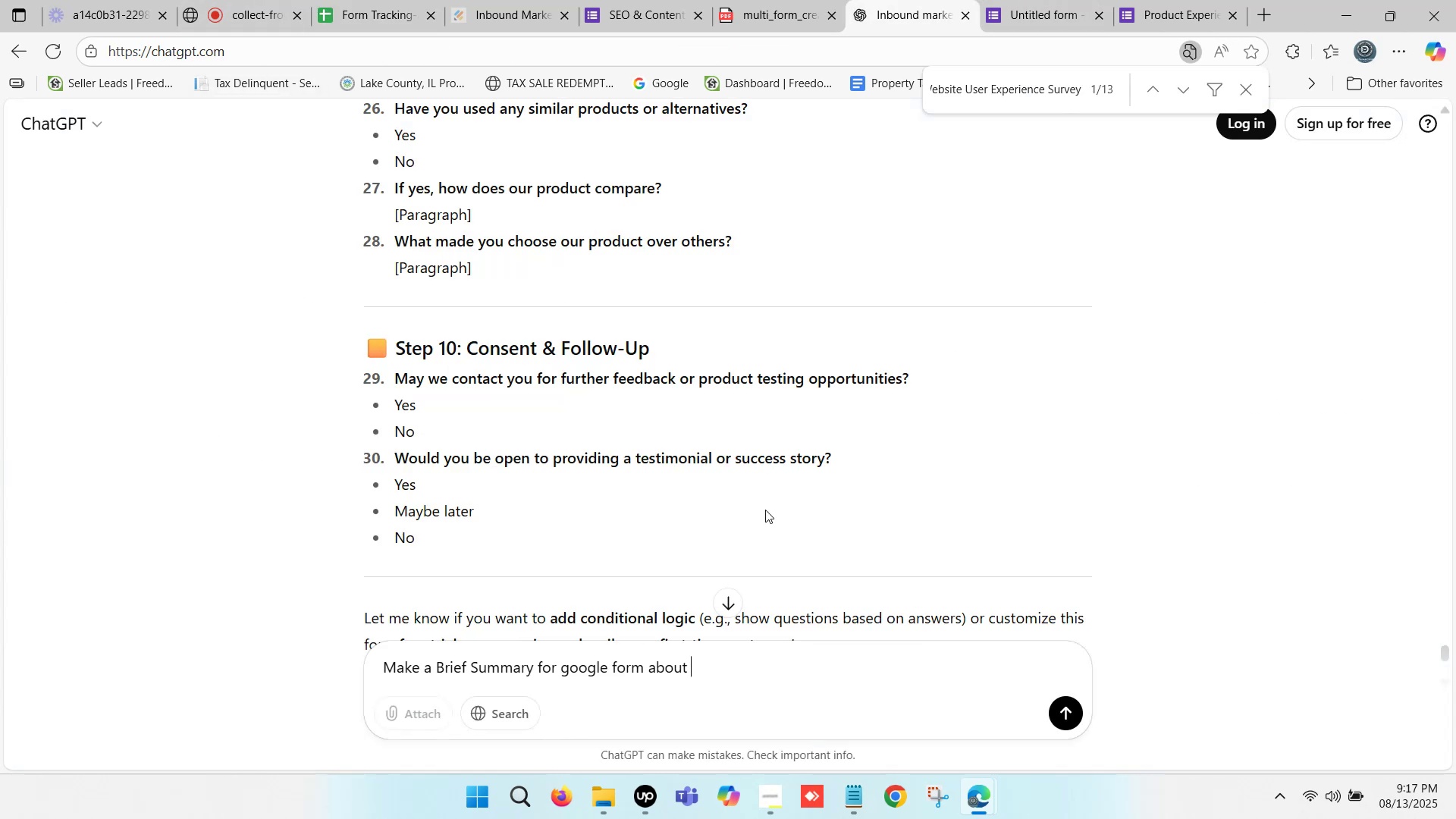 
key(Control+ControlLeft)
 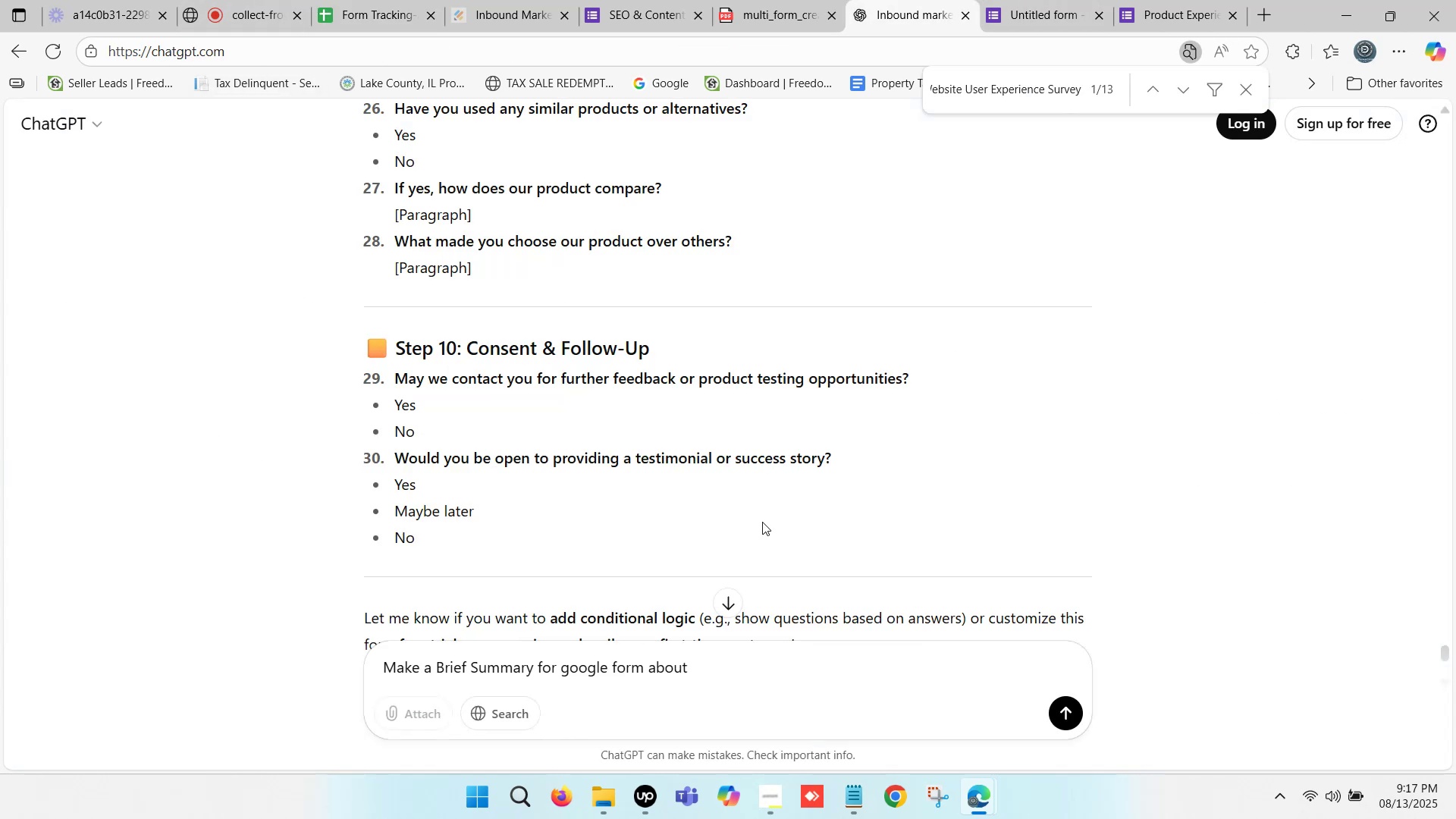 
key(Control+V)
 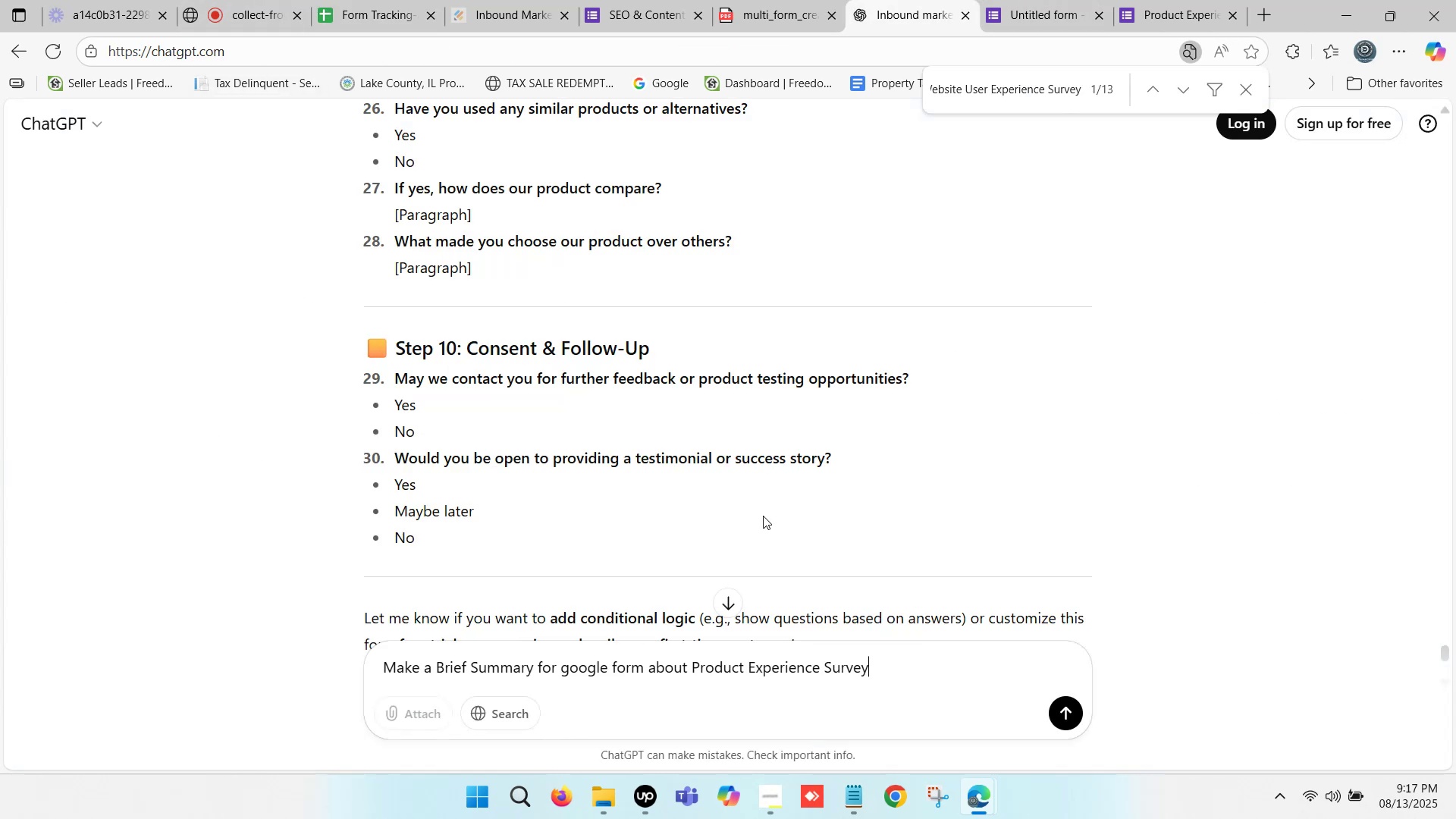 
key(Enter)
 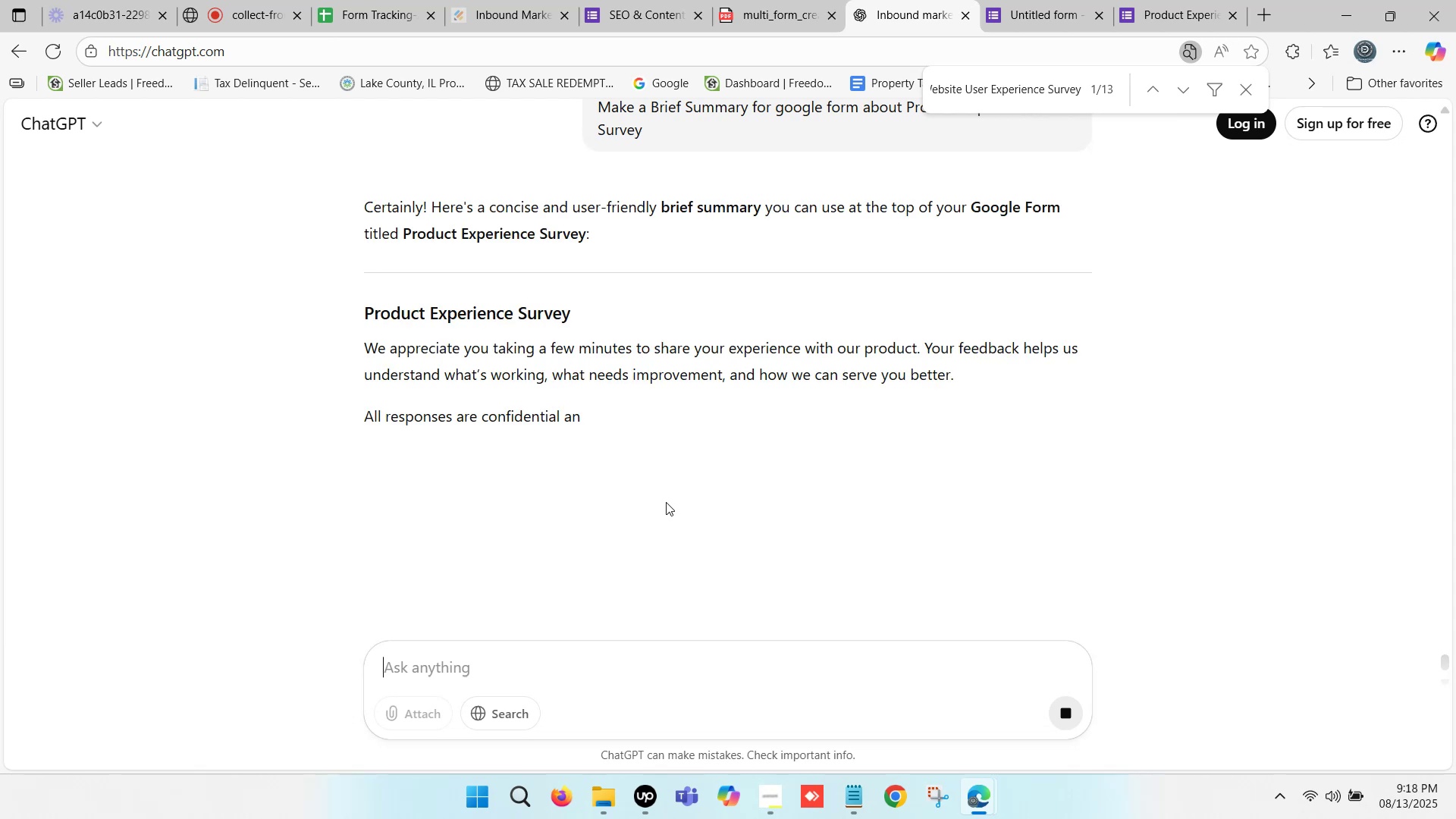 
wait(14.74)
 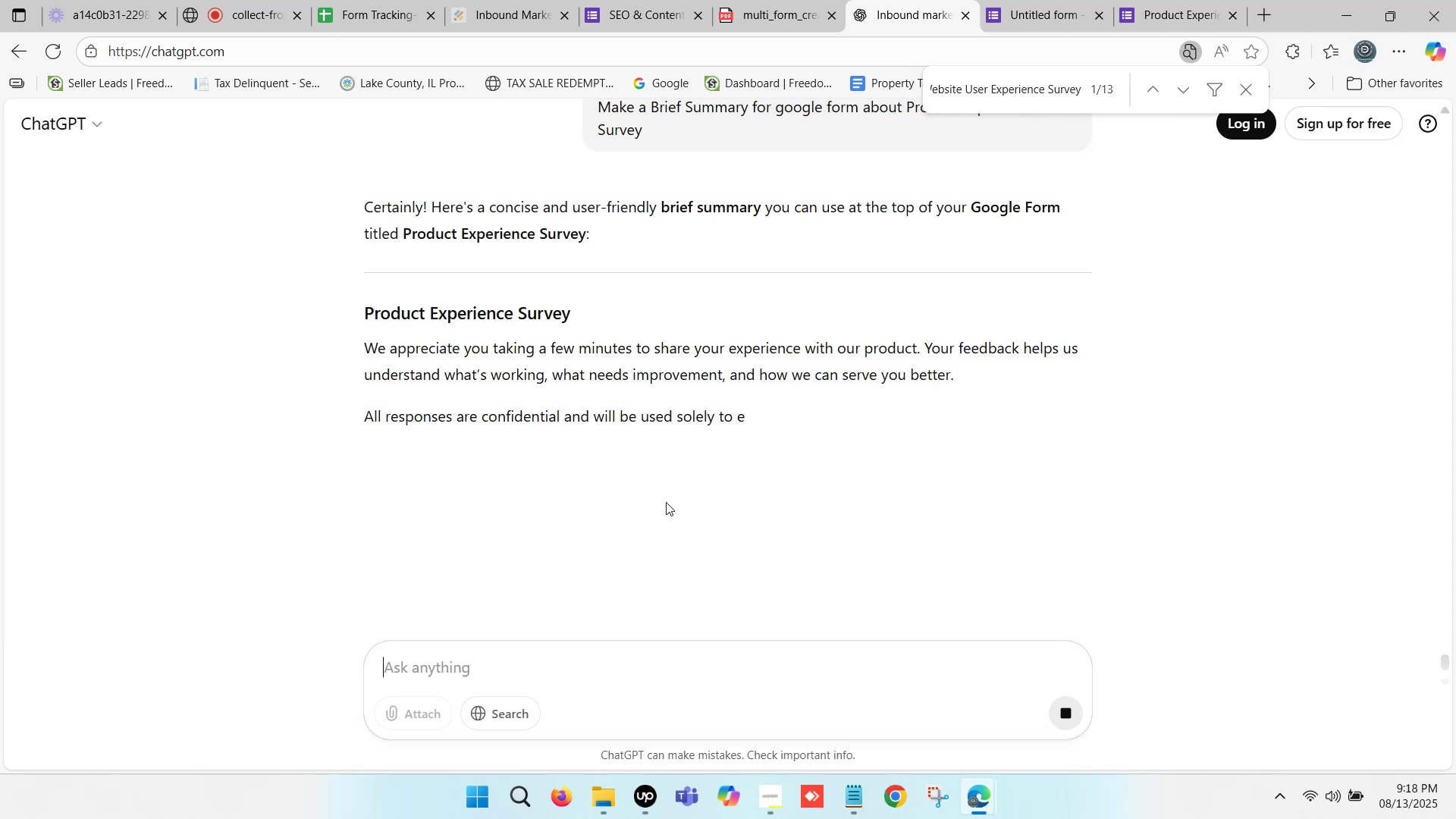 
key(Control+C)
 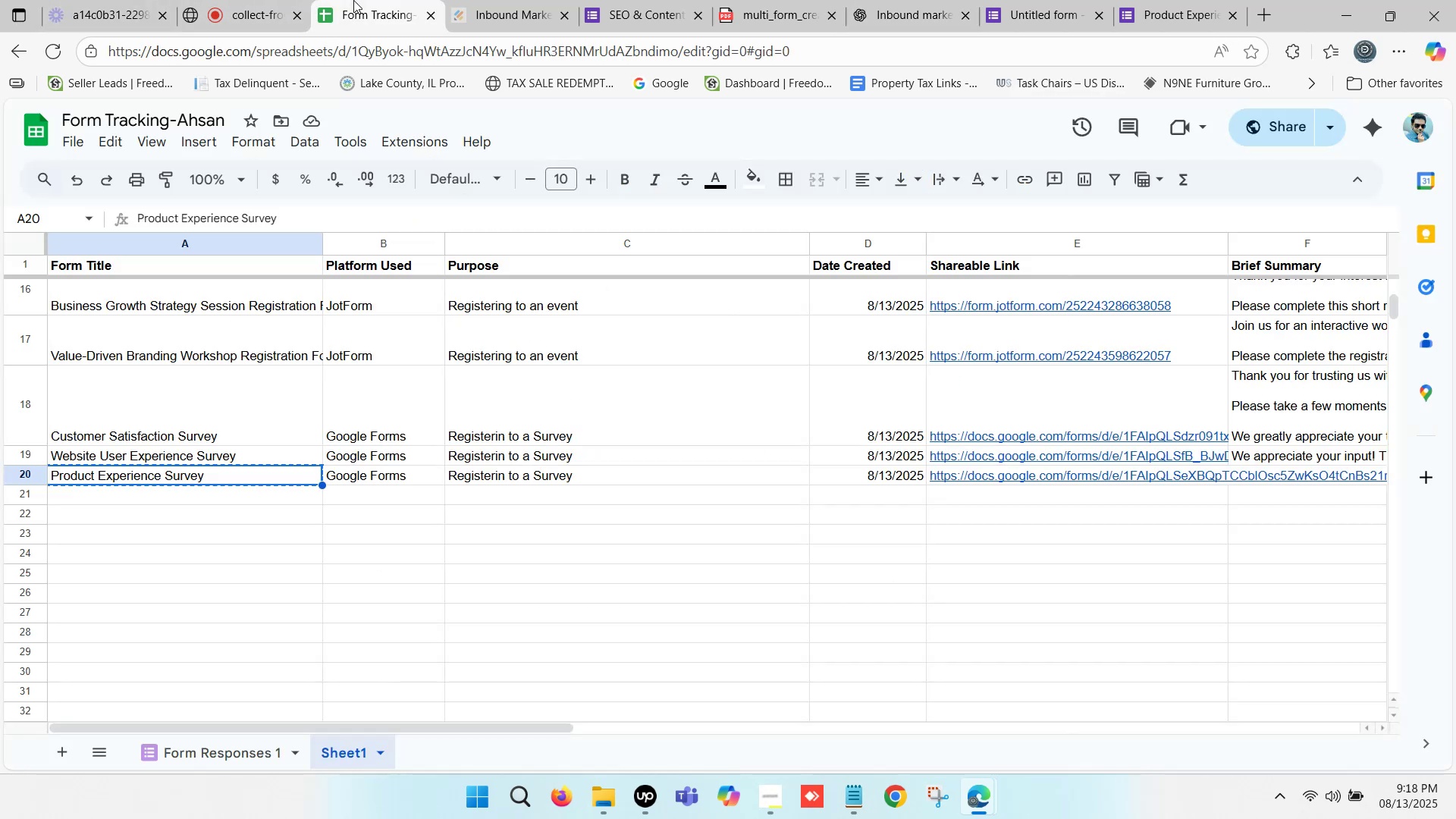 
left_click([353, 0])
 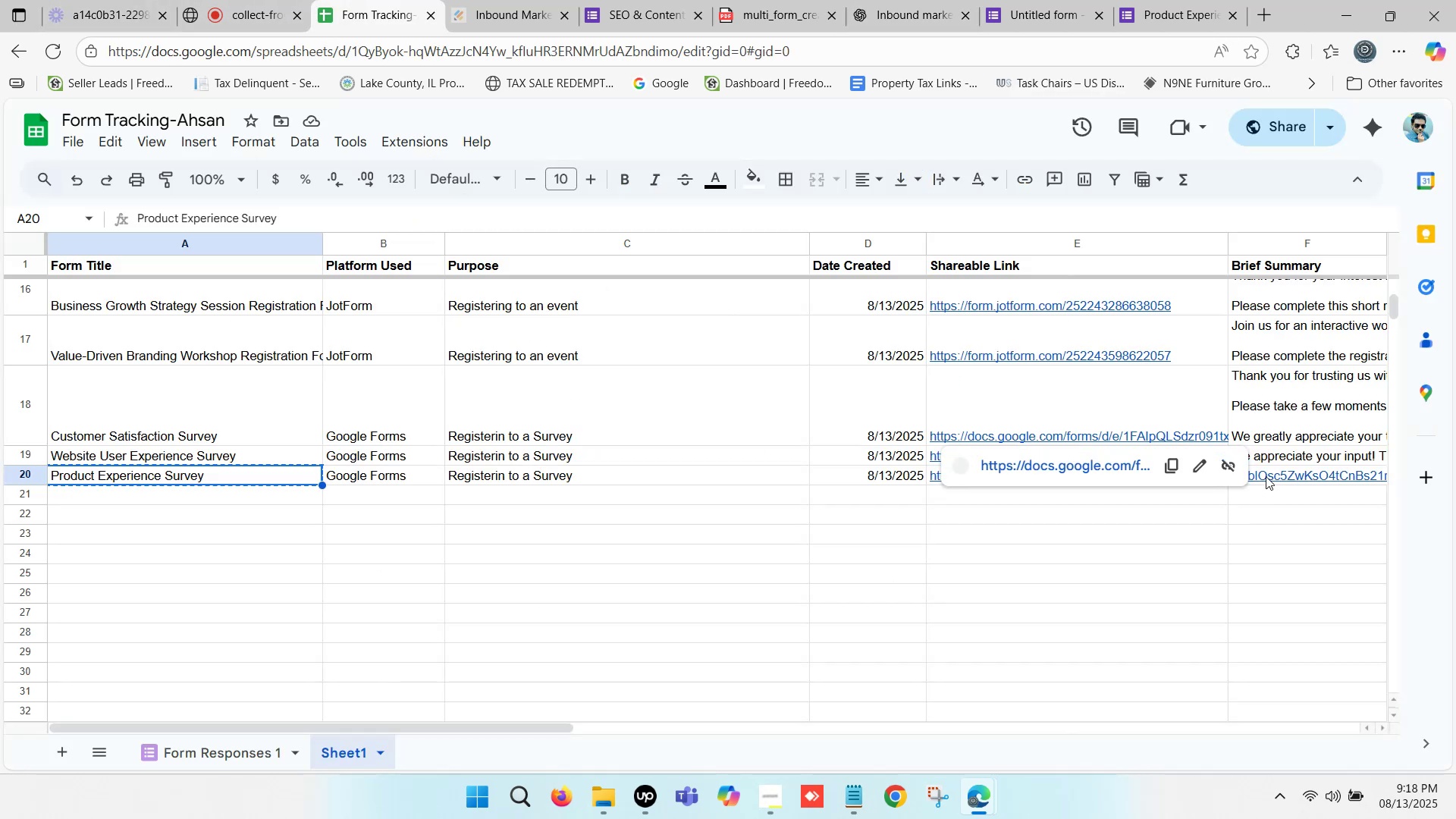 
double_click([1266, 476])
 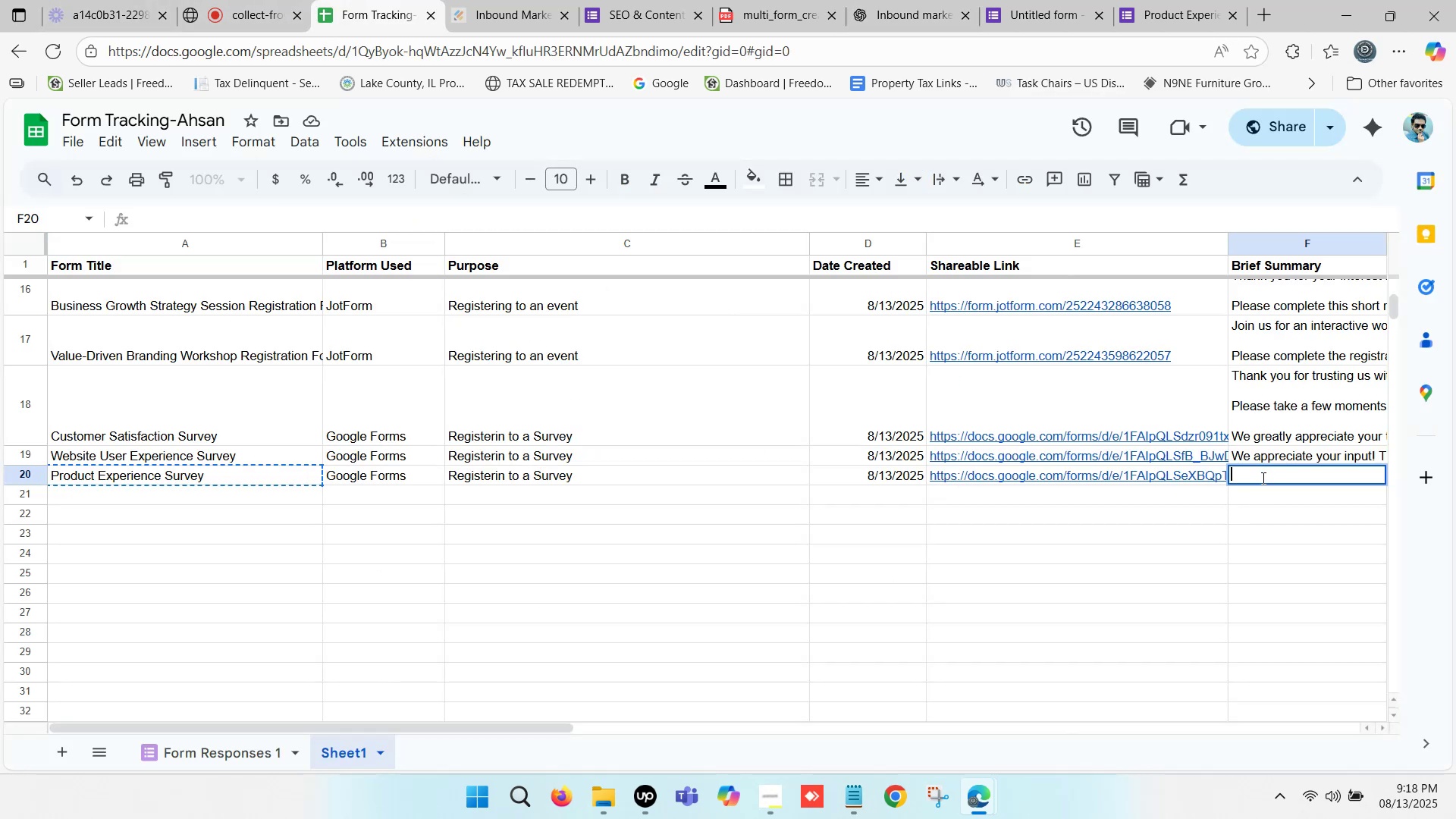 
key(Control+ControlLeft)
 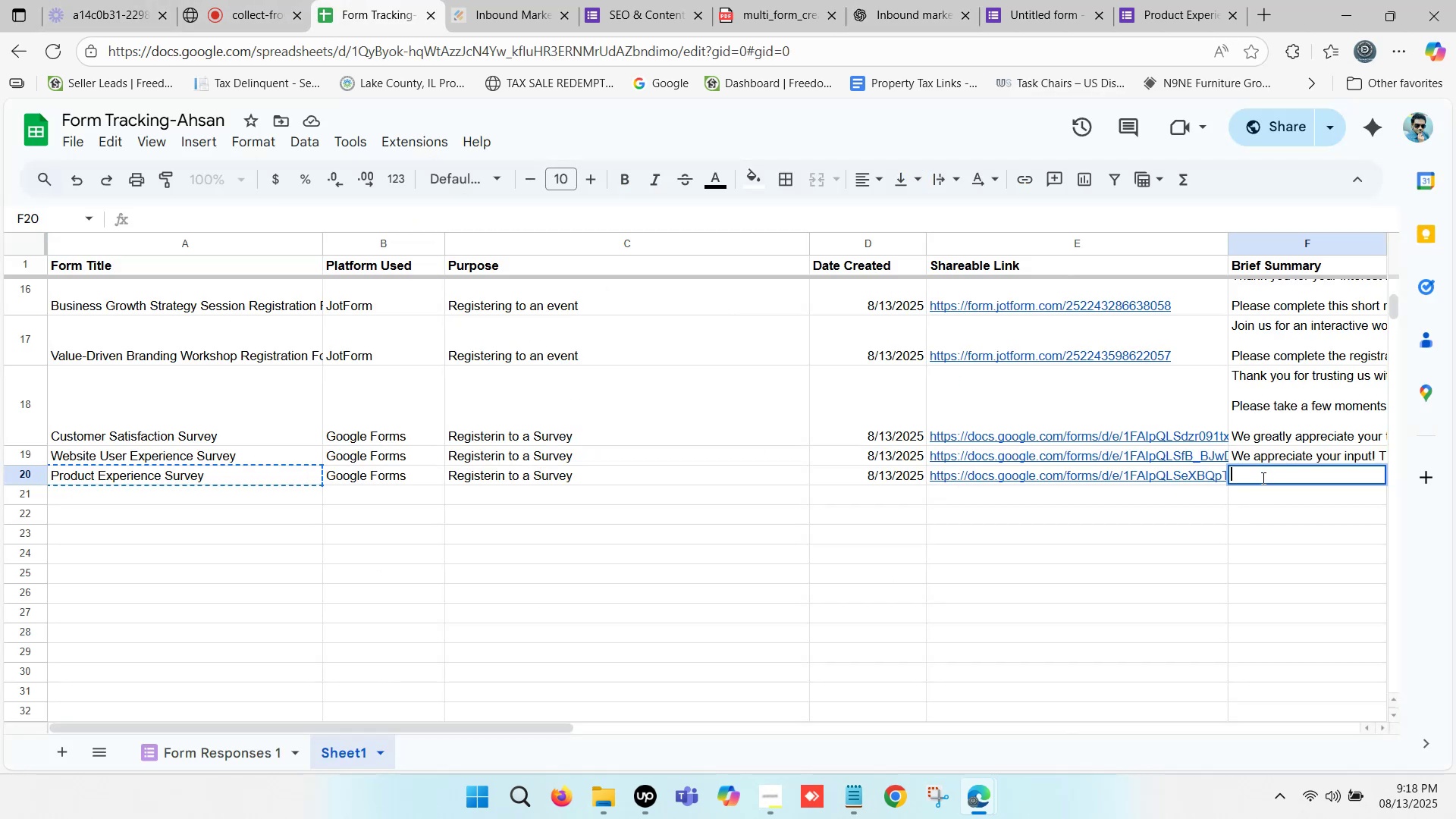 
key(Control+V)
 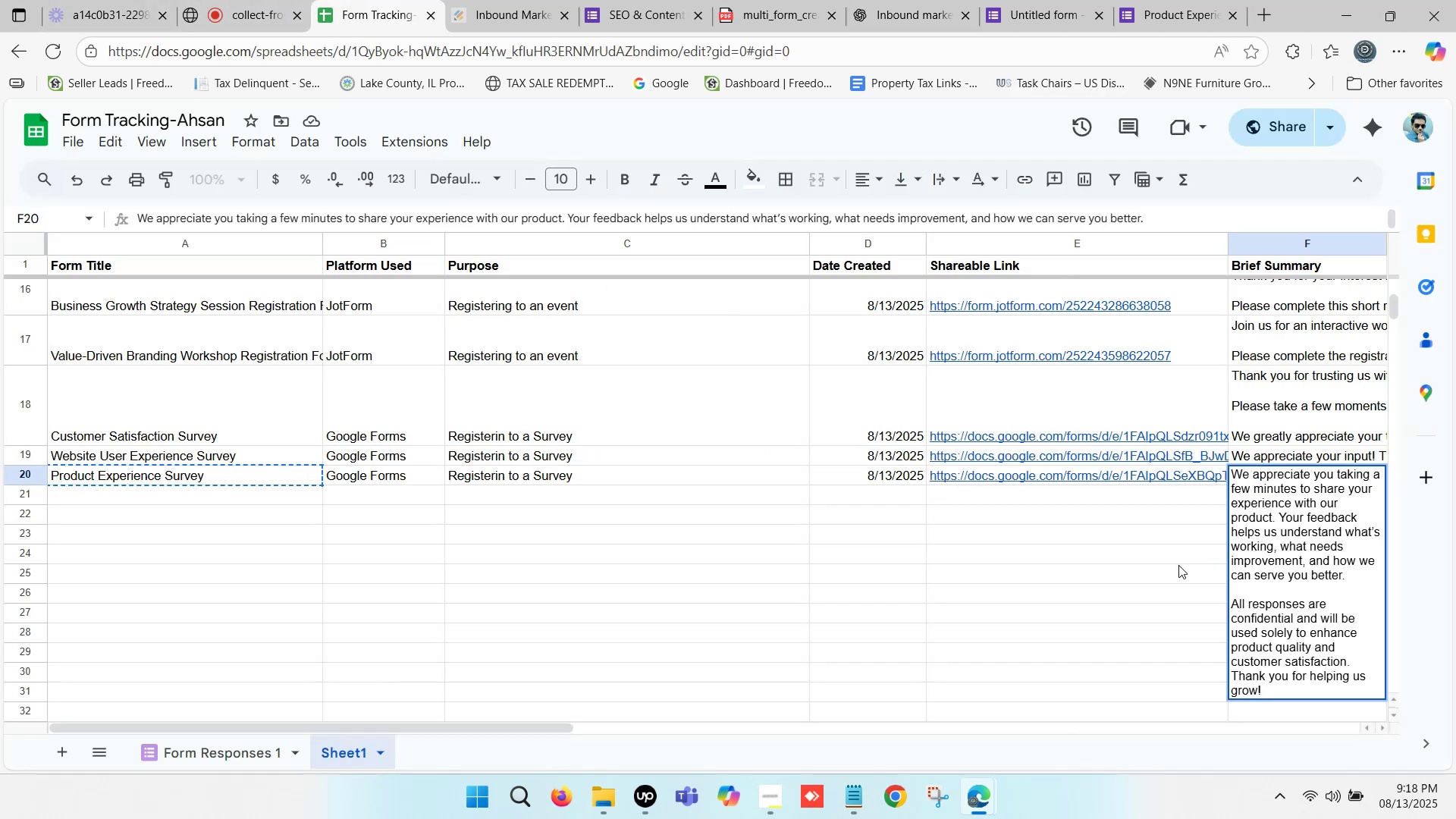 
left_click([1178, 566])
 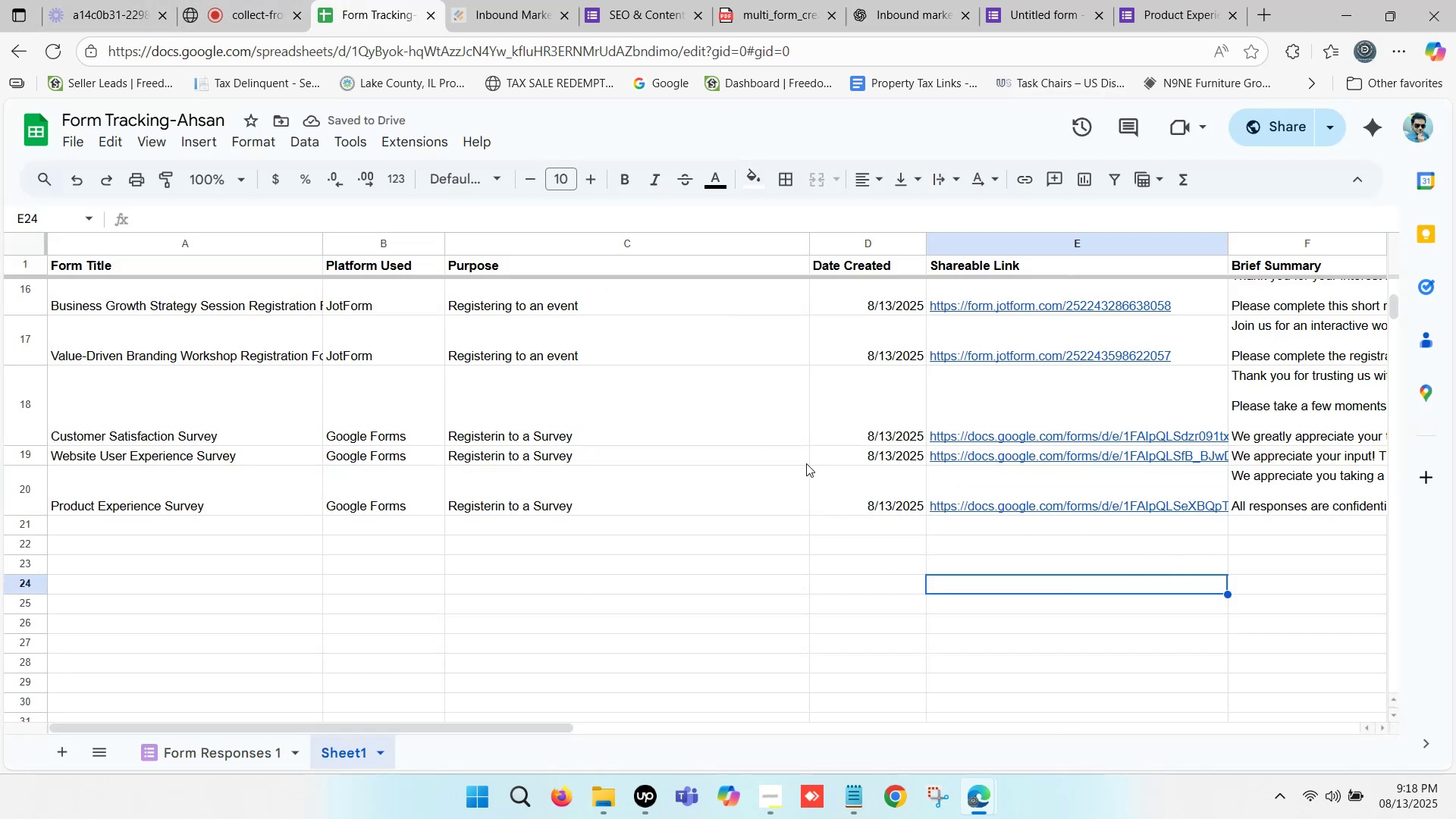 
scroll: coordinate [739, 469], scroll_direction: up, amount: 1.0
 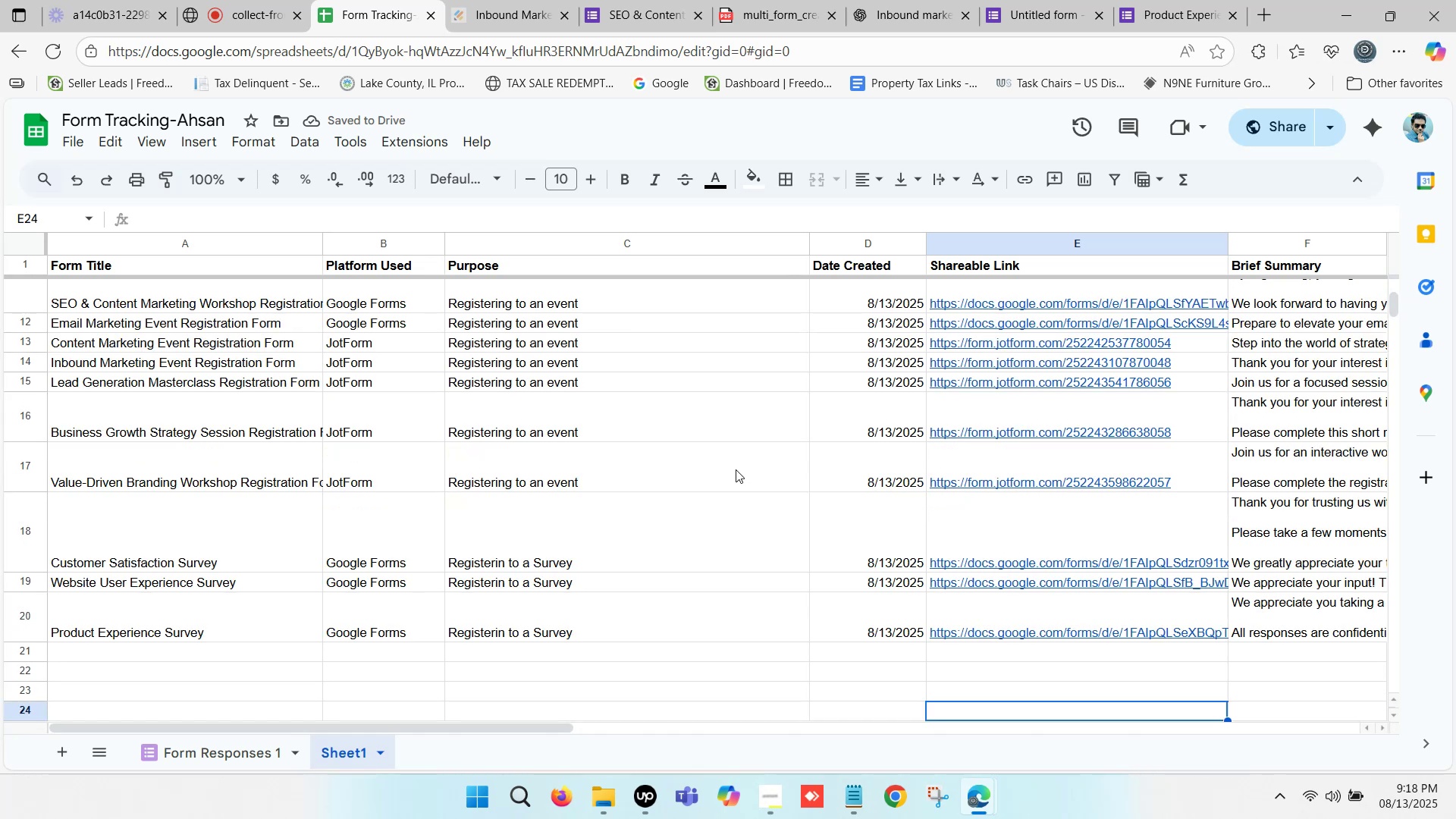 
scroll: coordinate [735, 470], scroll_direction: down, amount: 1.0
 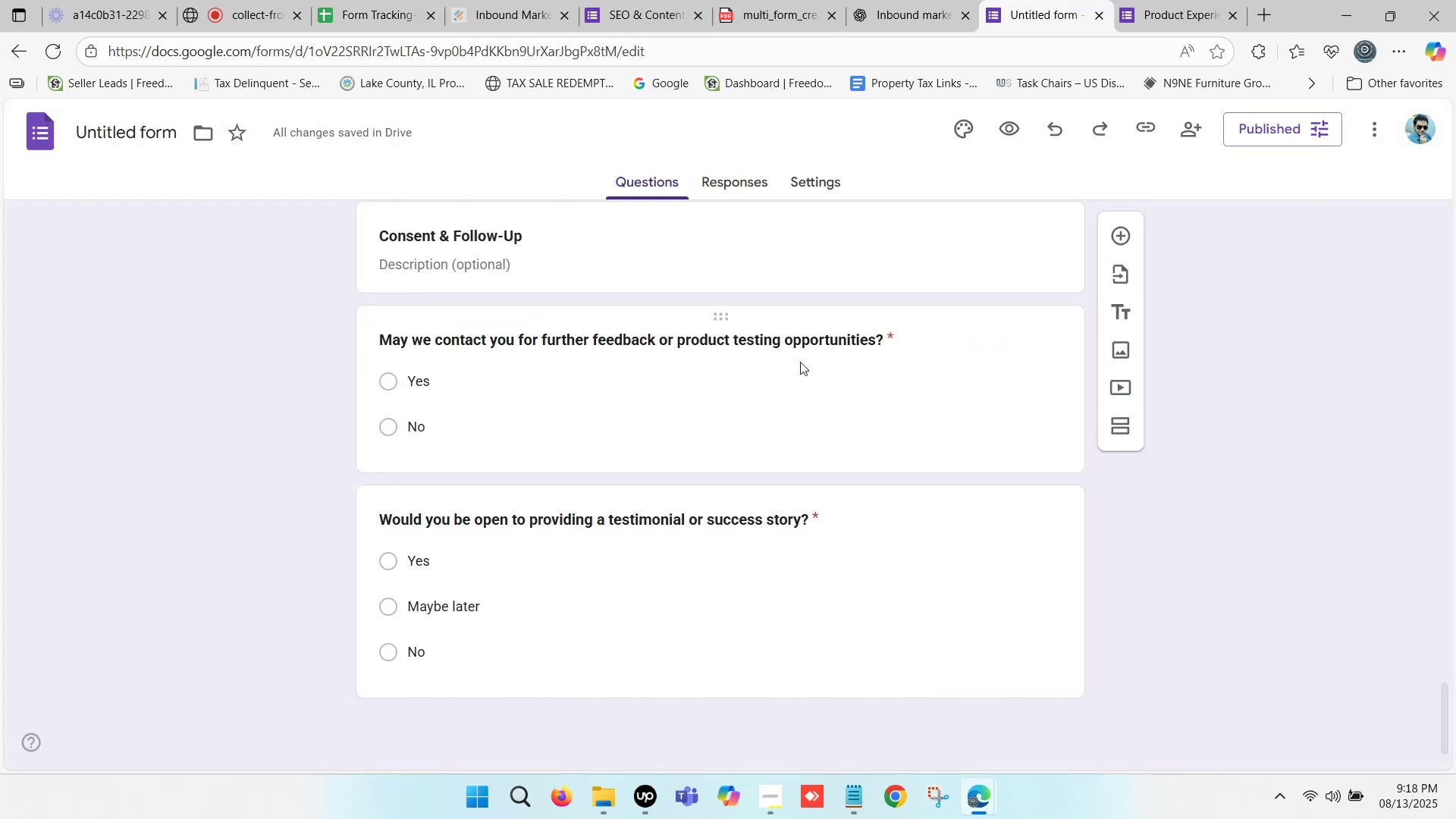 
scroll: coordinate [657, 422], scroll_direction: up, amount: 31.0
 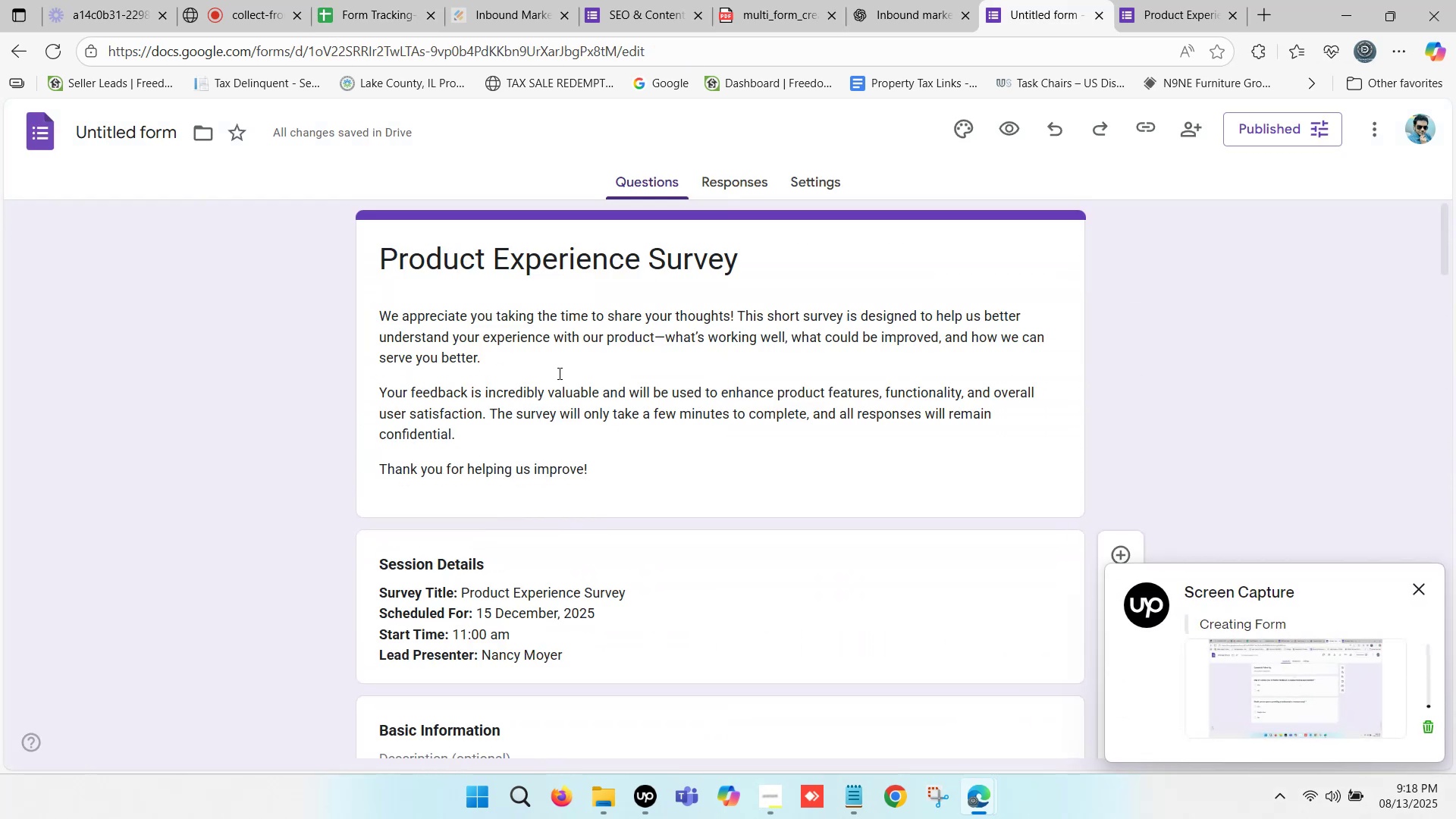 